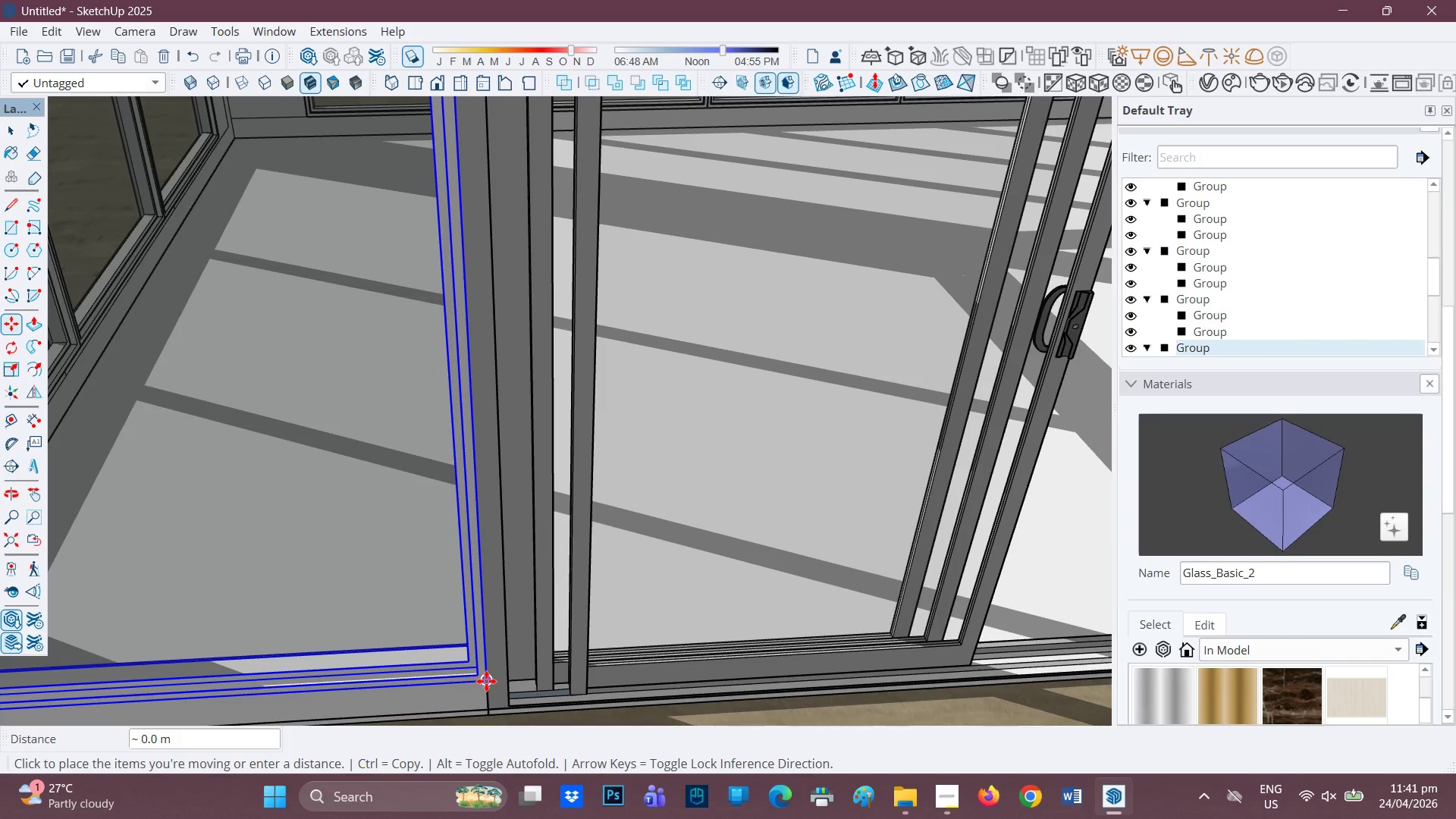 
left_click([486, 681])
 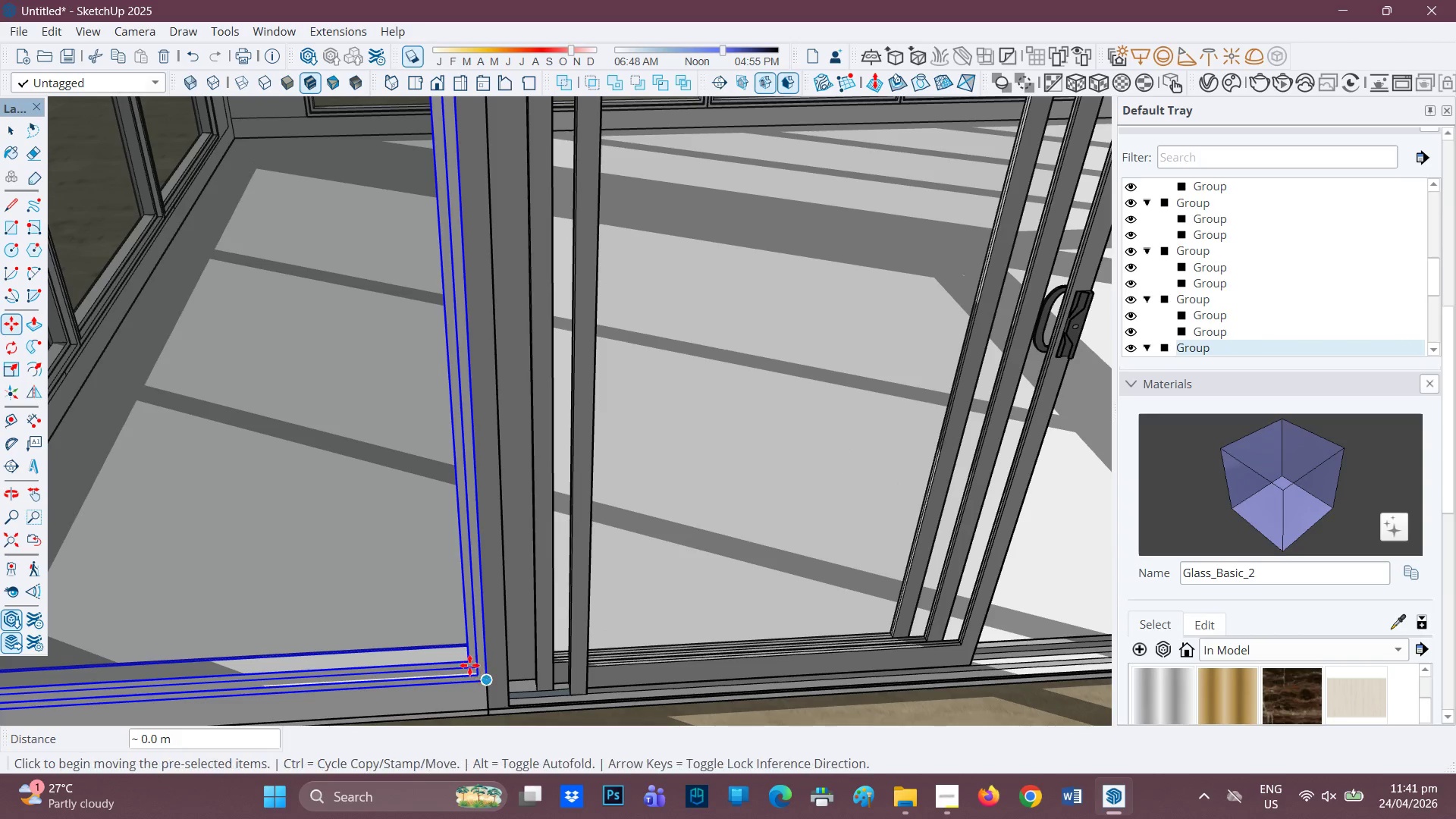 
key(H)
 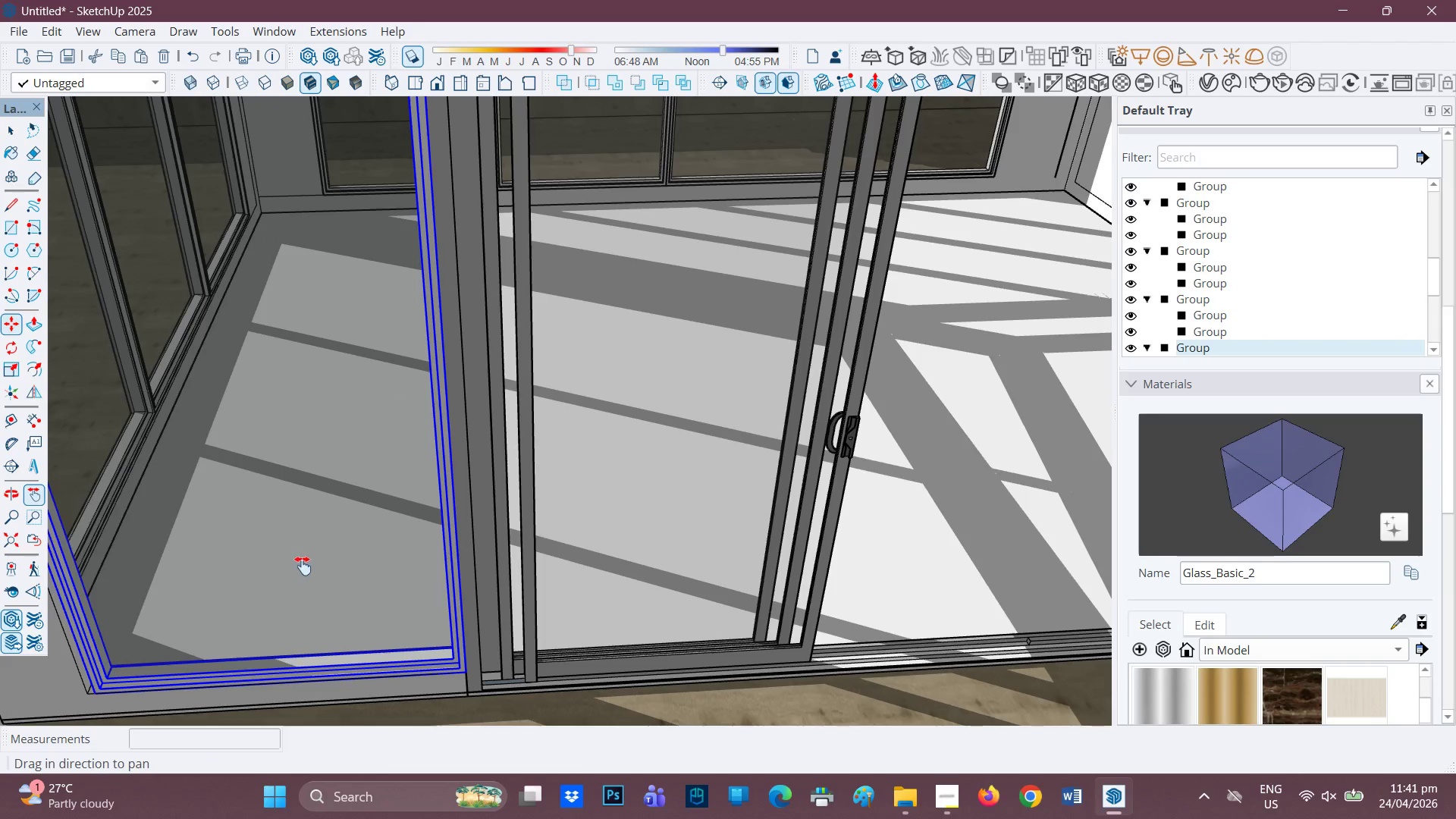 
left_click_drag(start_coordinate=[300, 566], to_coordinate=[607, 570])
 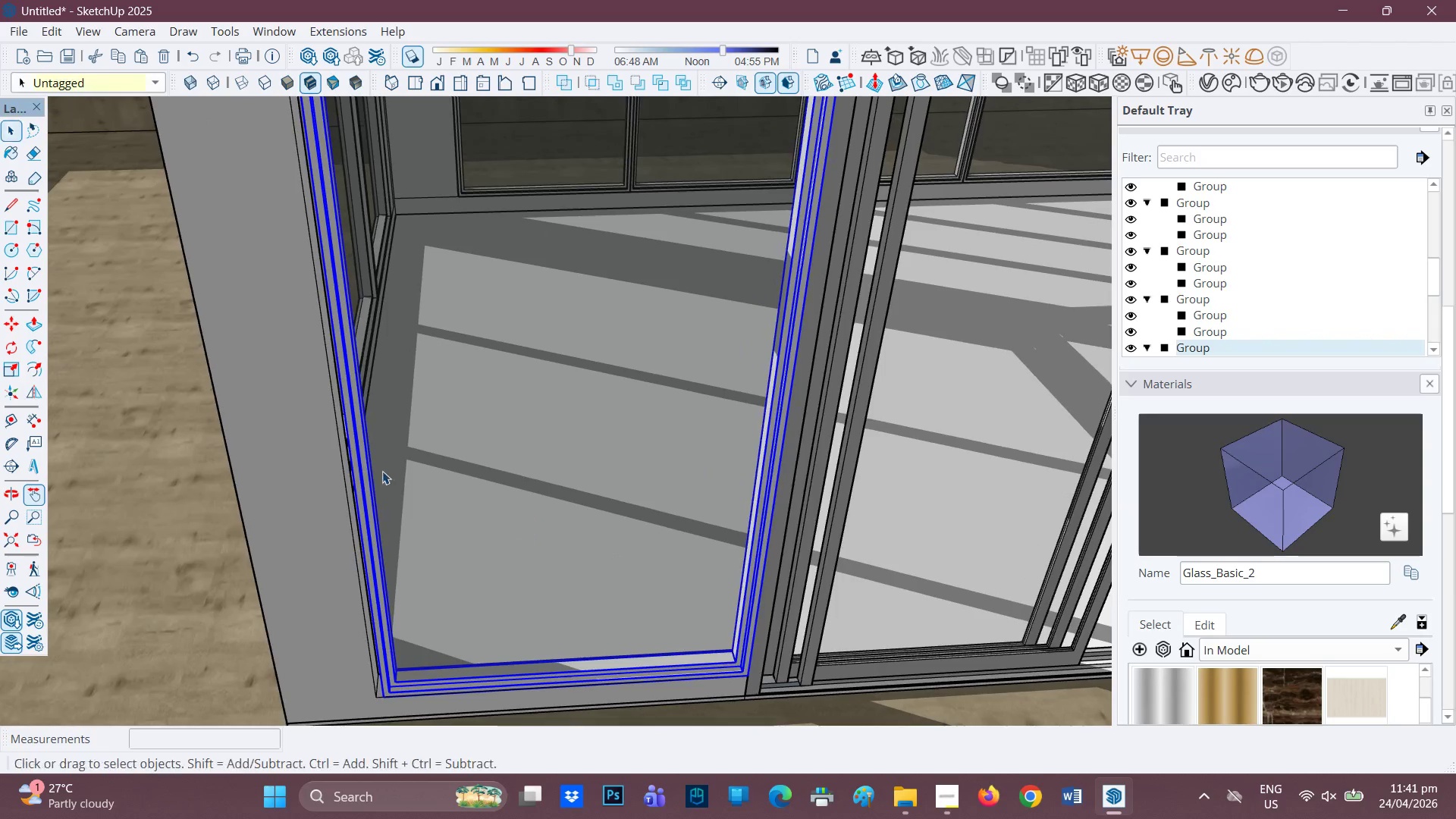 
scroll: coordinate [396, 648], scroll_direction: down, amount: 6.0
 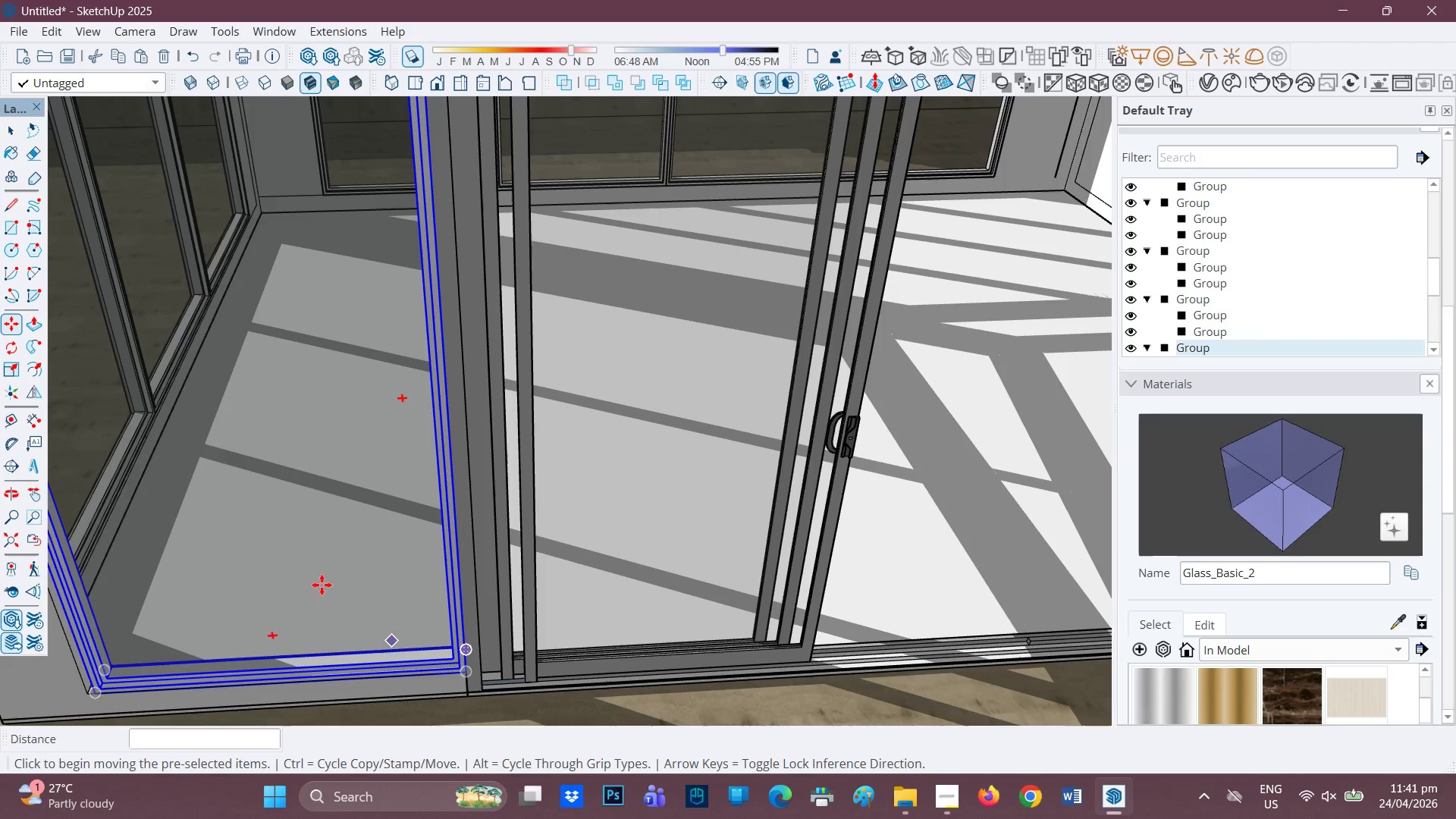 
key(Space)
 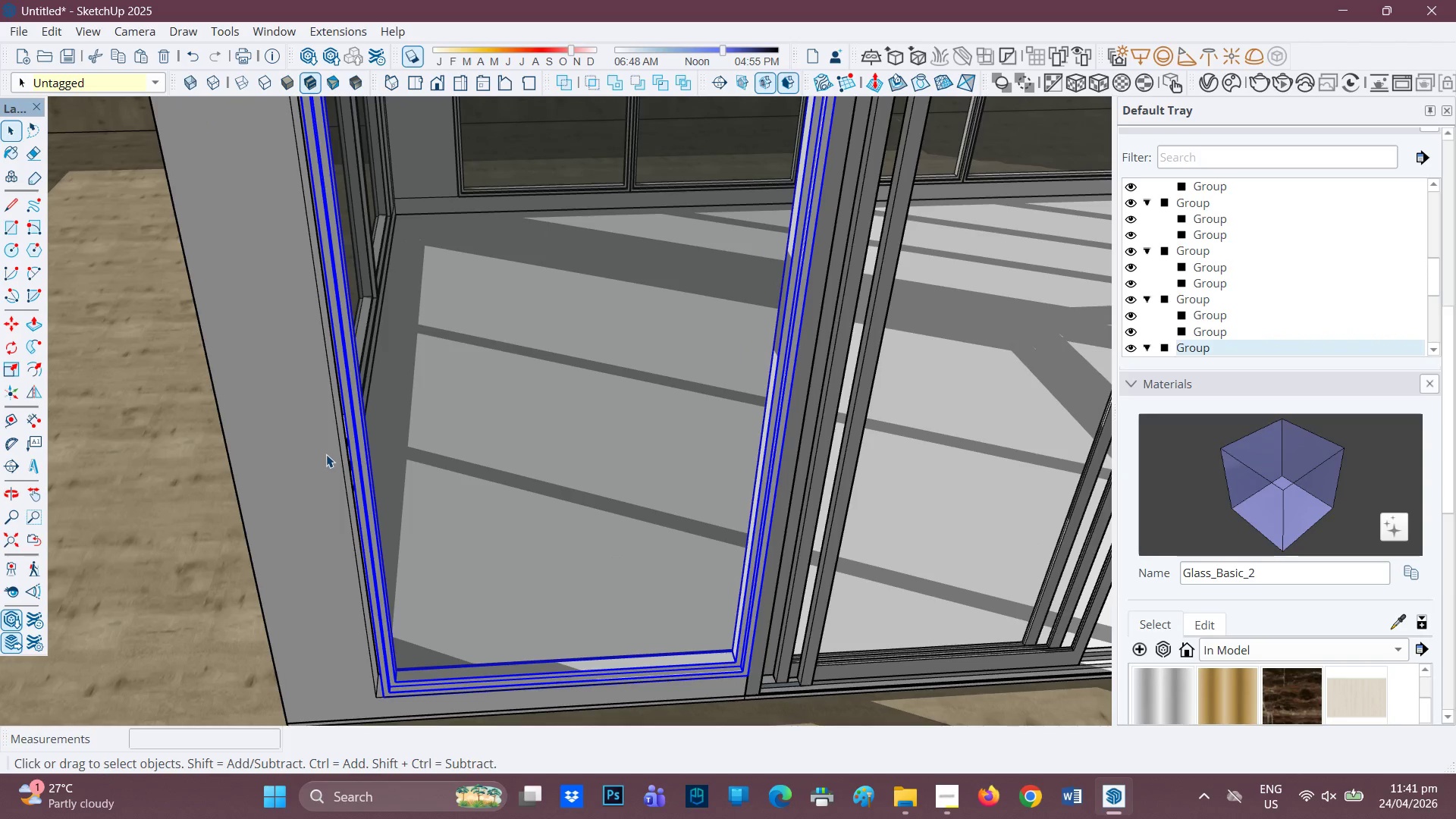 
double_click([325, 454])
 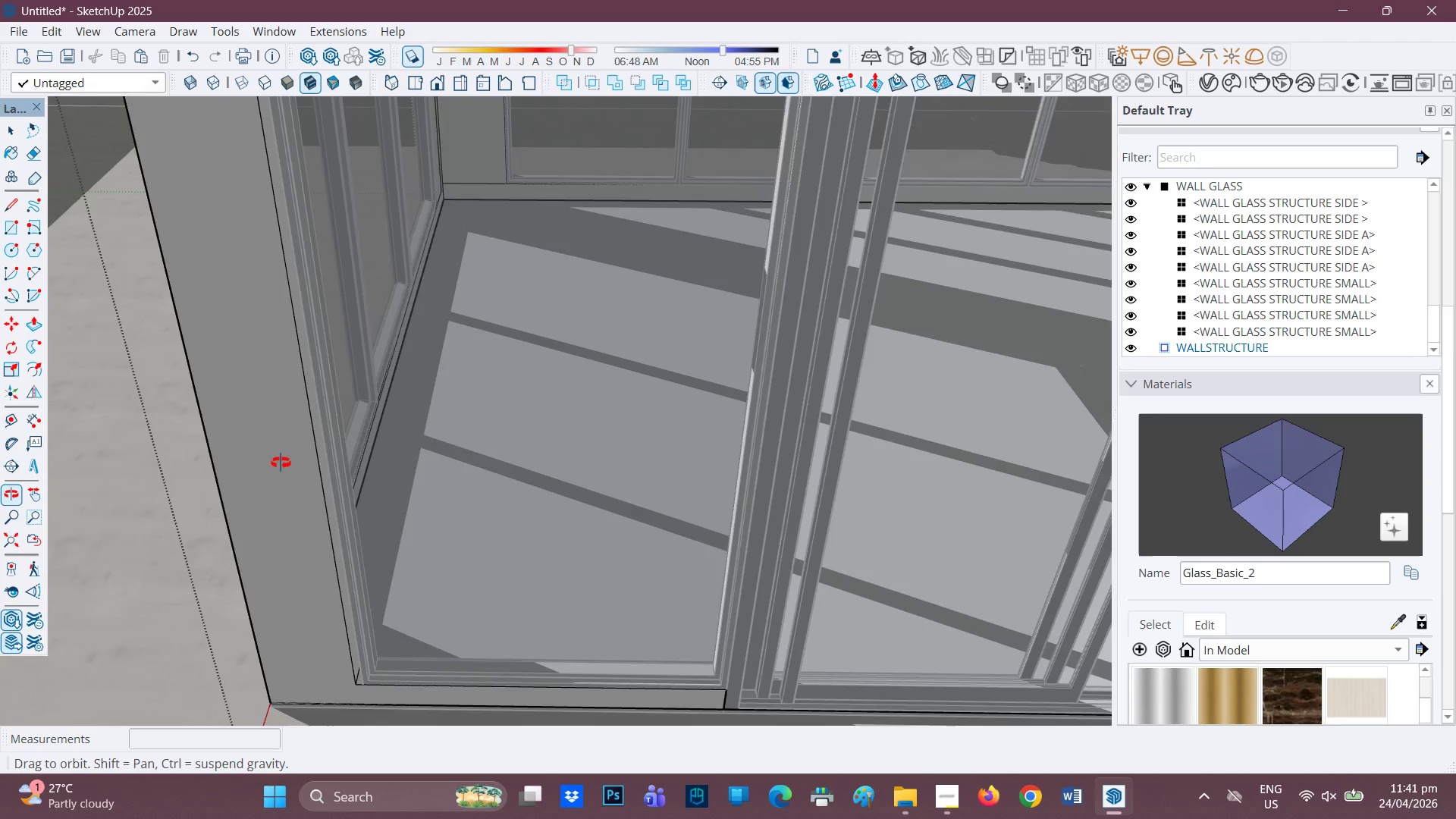 
scroll: coordinate [345, 431], scroll_direction: up, amount: 14.0
 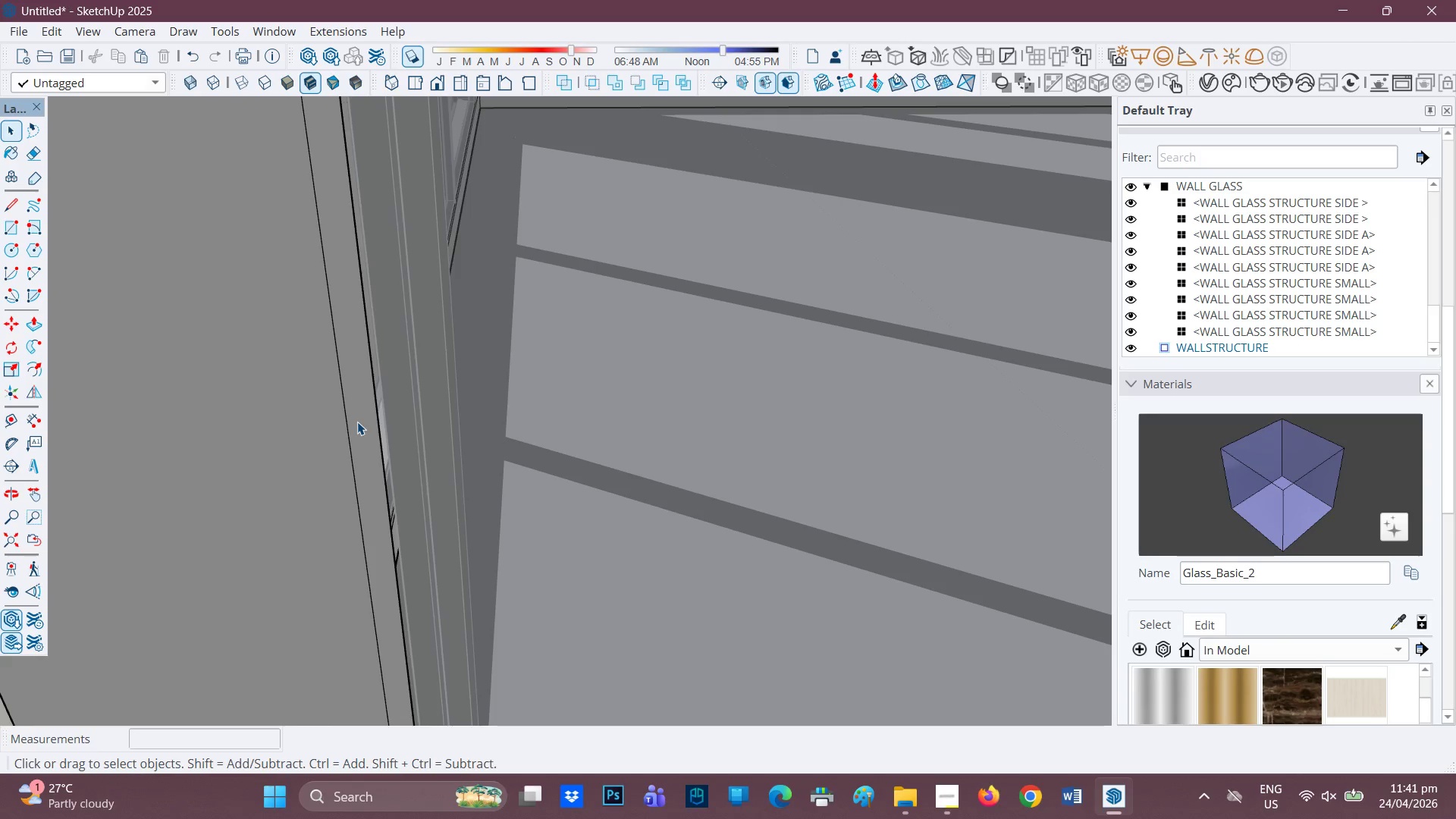 
key(P)
 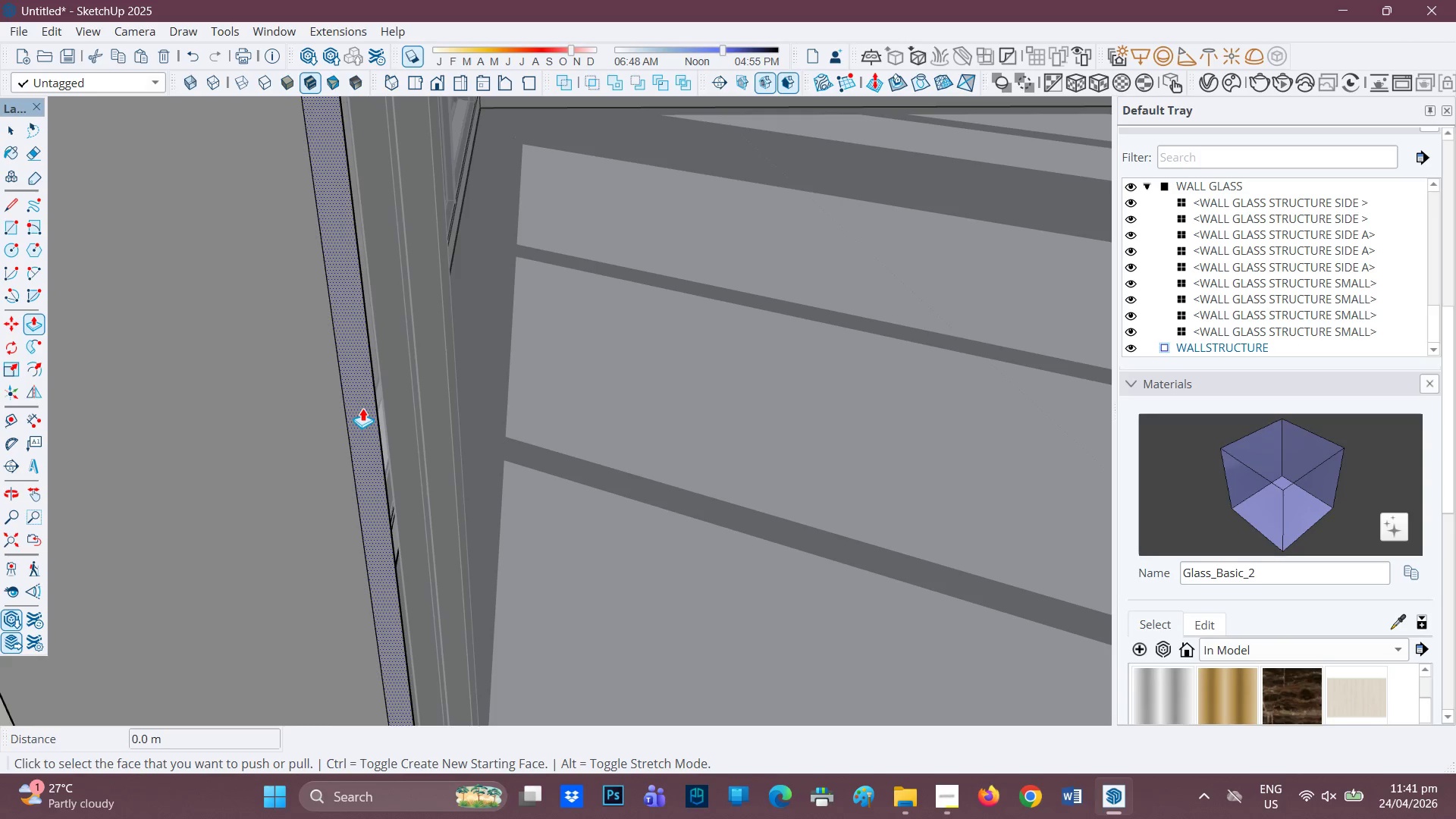 
left_click([362, 408])
 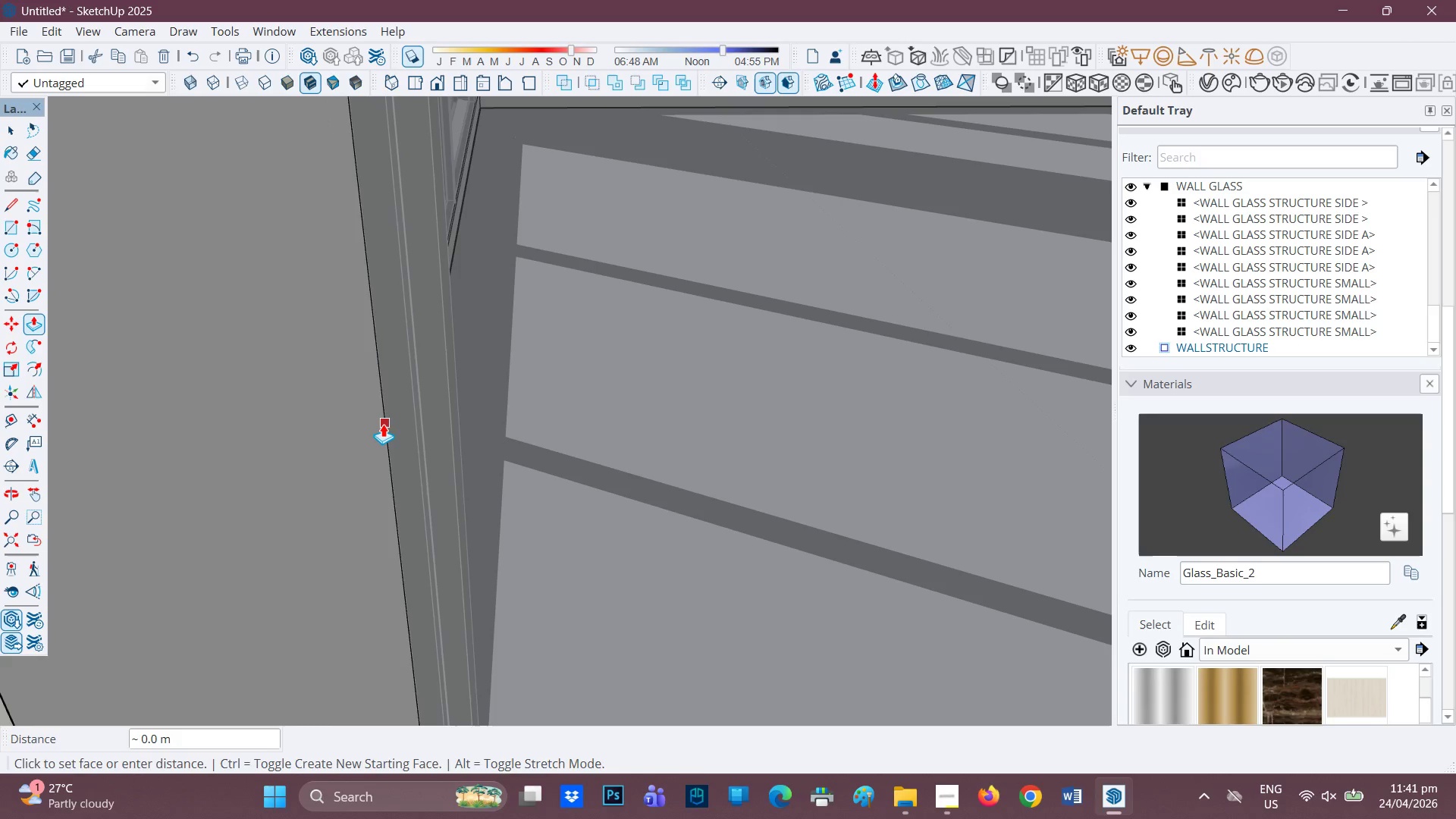 
scroll: coordinate [541, 497], scroll_direction: down, amount: 21.0
 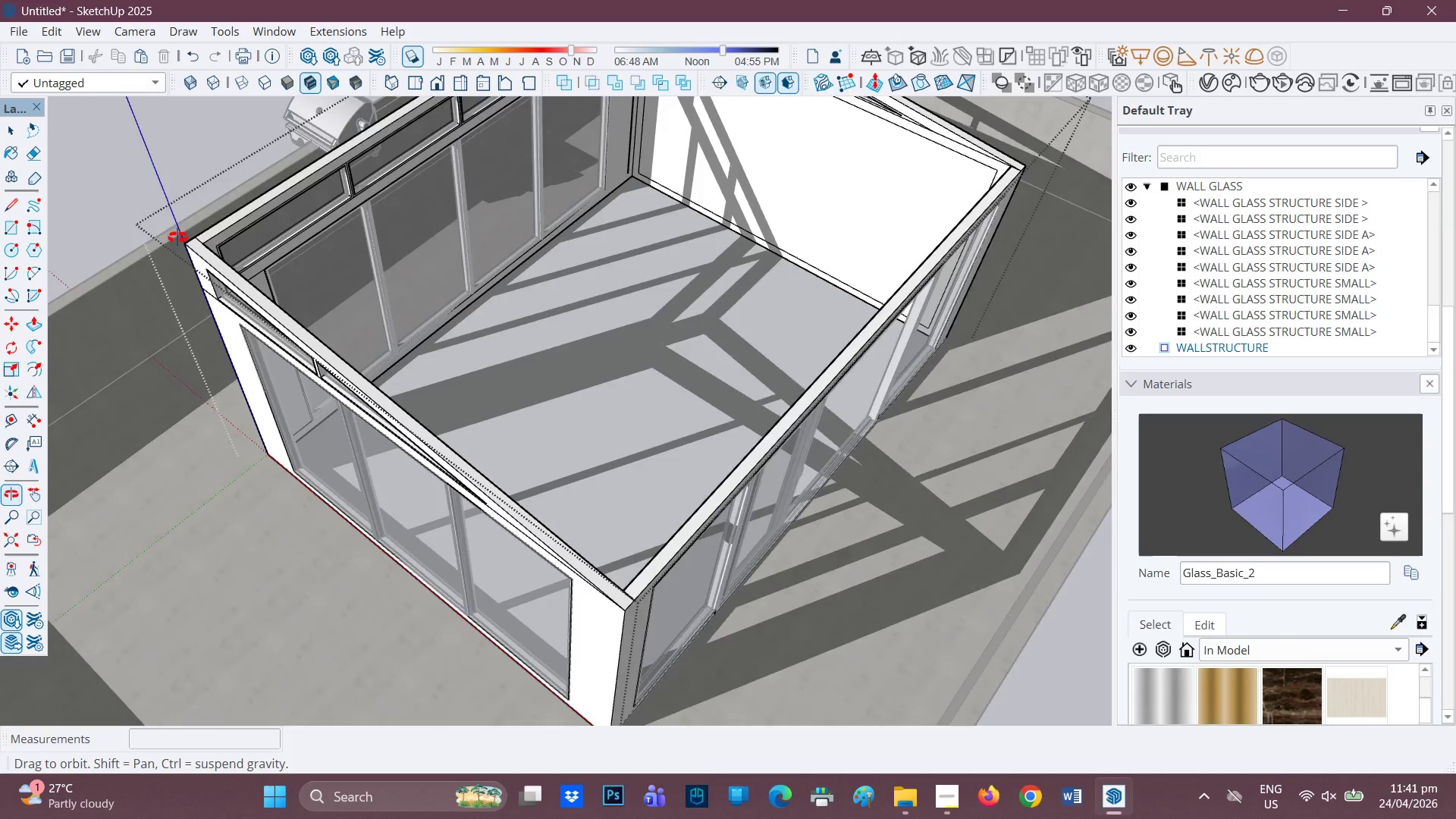 
key(Space)
 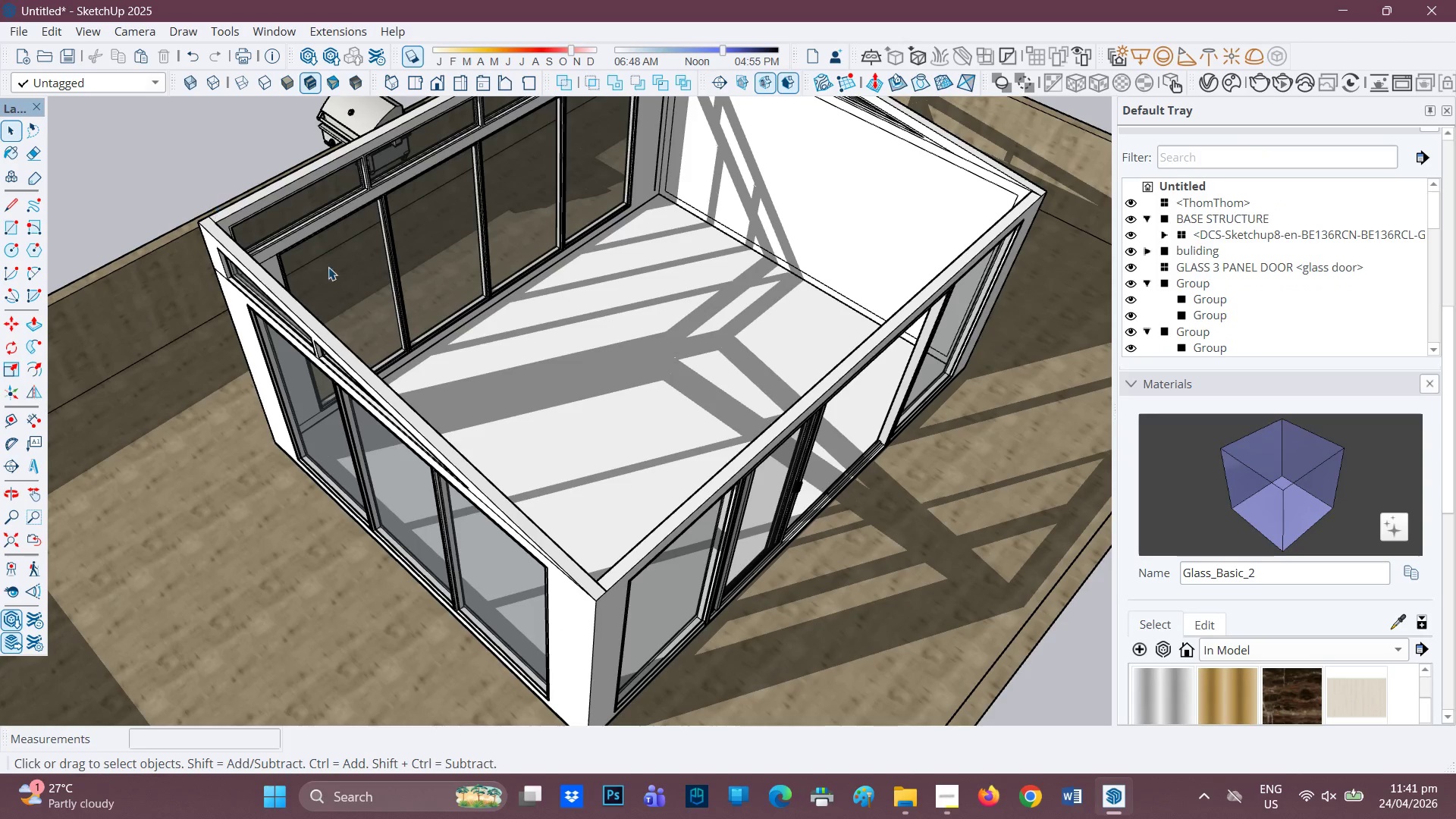 
scroll: coordinate [473, 479], scroll_direction: down, amount: 4.0
 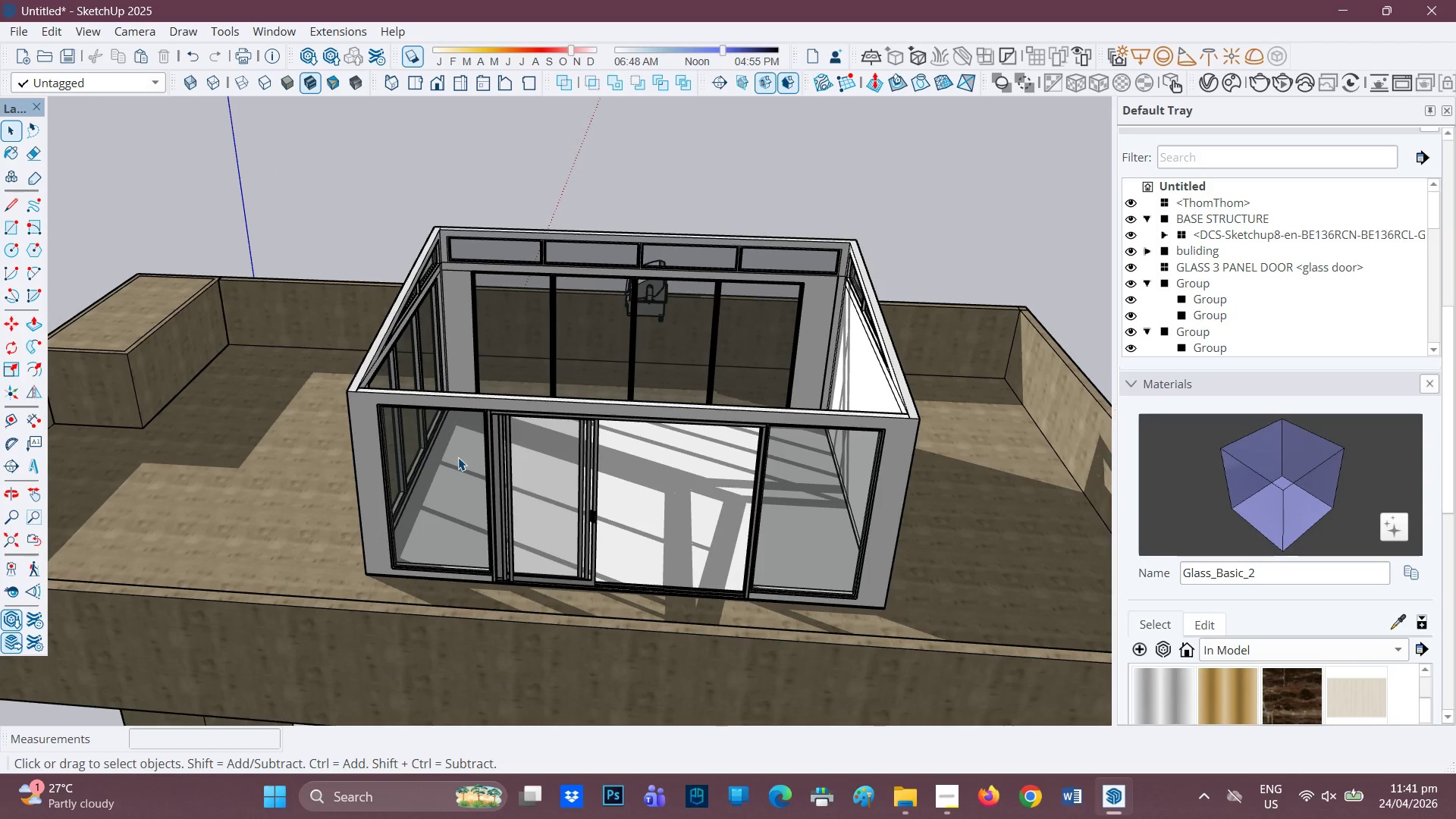 
wait(5.61)
 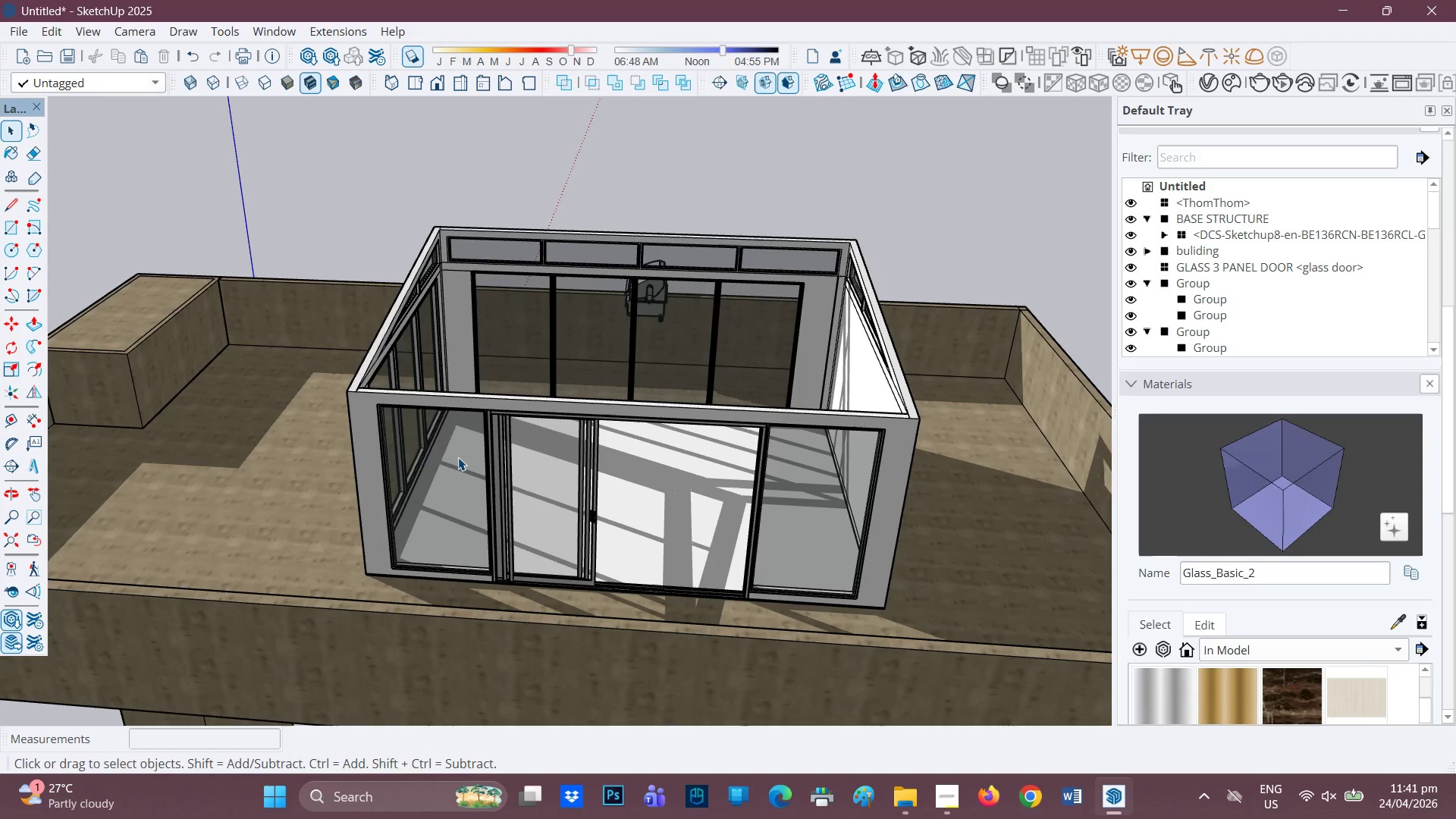 
scroll: coordinate [596, 457], scroll_direction: down, amount: 2.0
 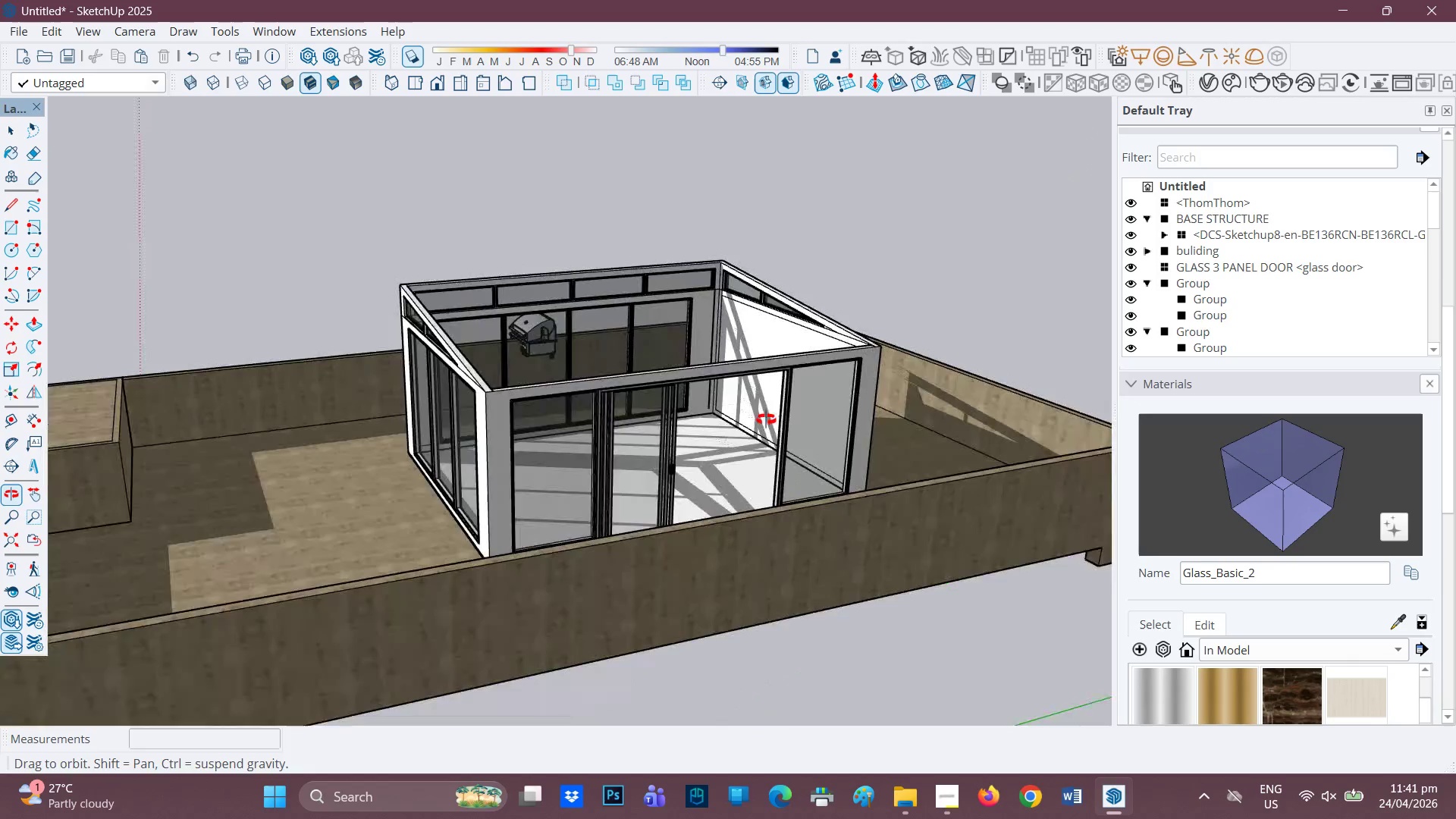 
scroll: coordinate [720, 488], scroll_direction: up, amount: 3.0
 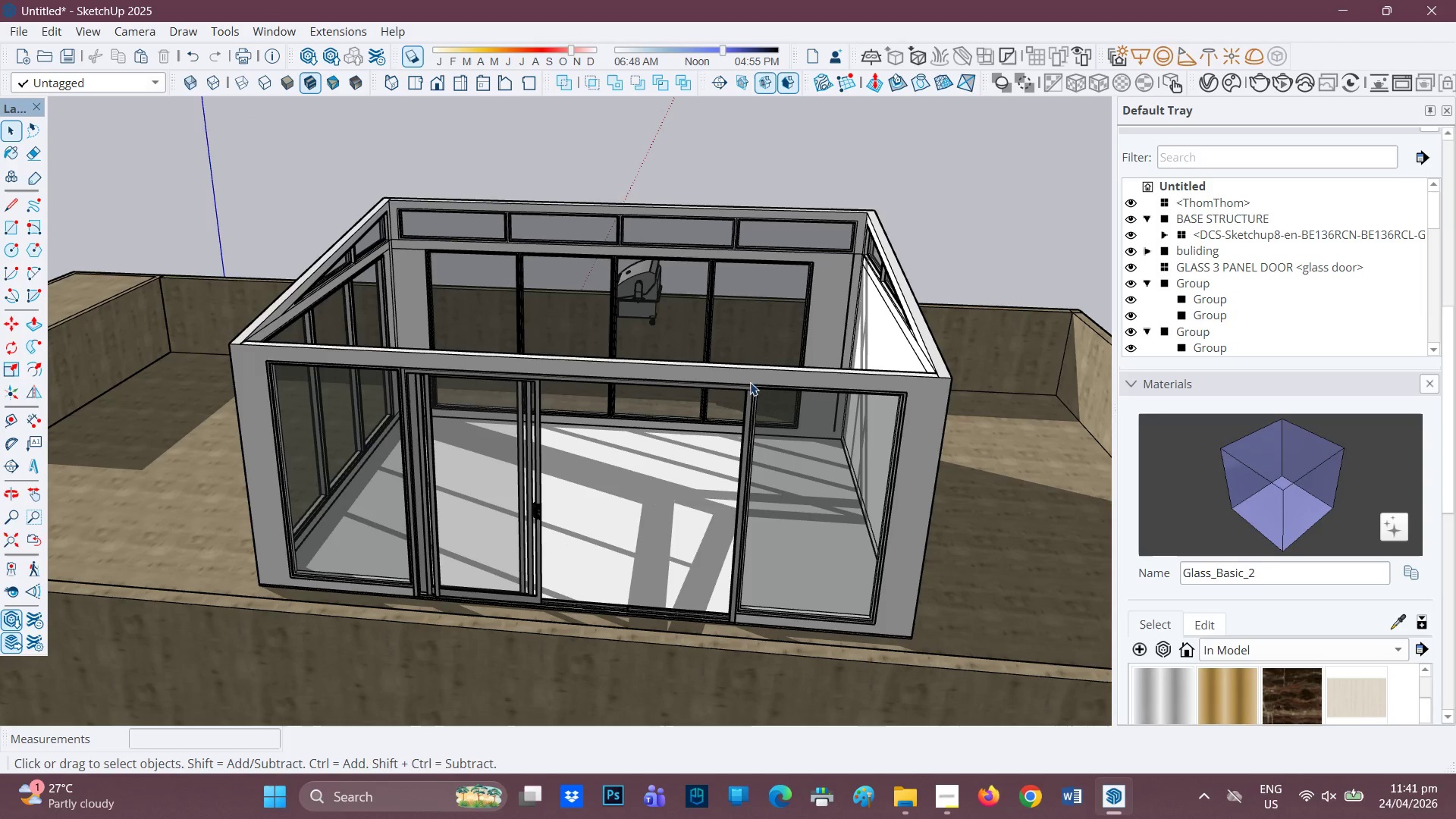 
left_click([811, 523])
 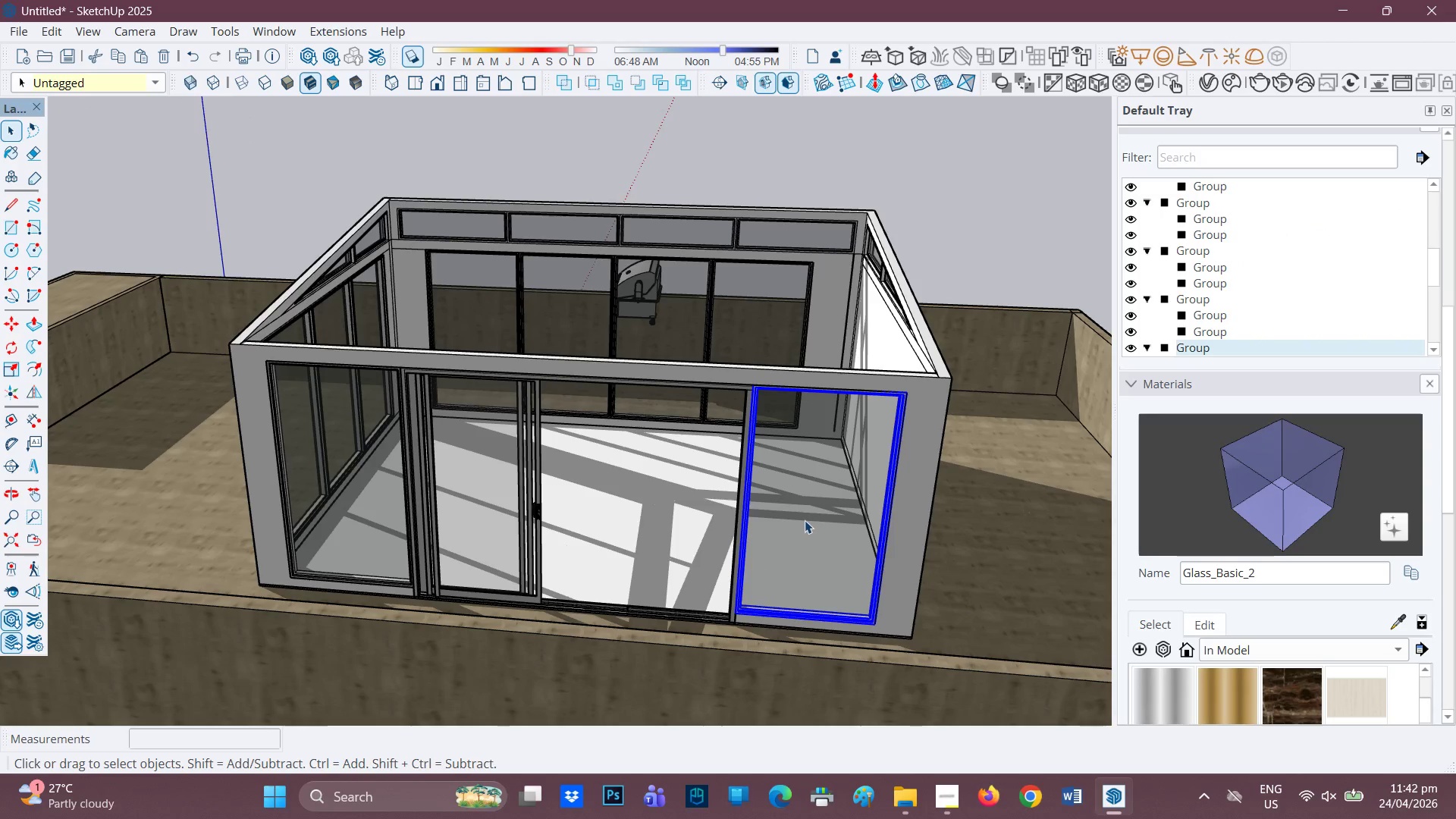 
hold_key(key=ShiftLeft, duration=2.86)
left_click([361, 449])
 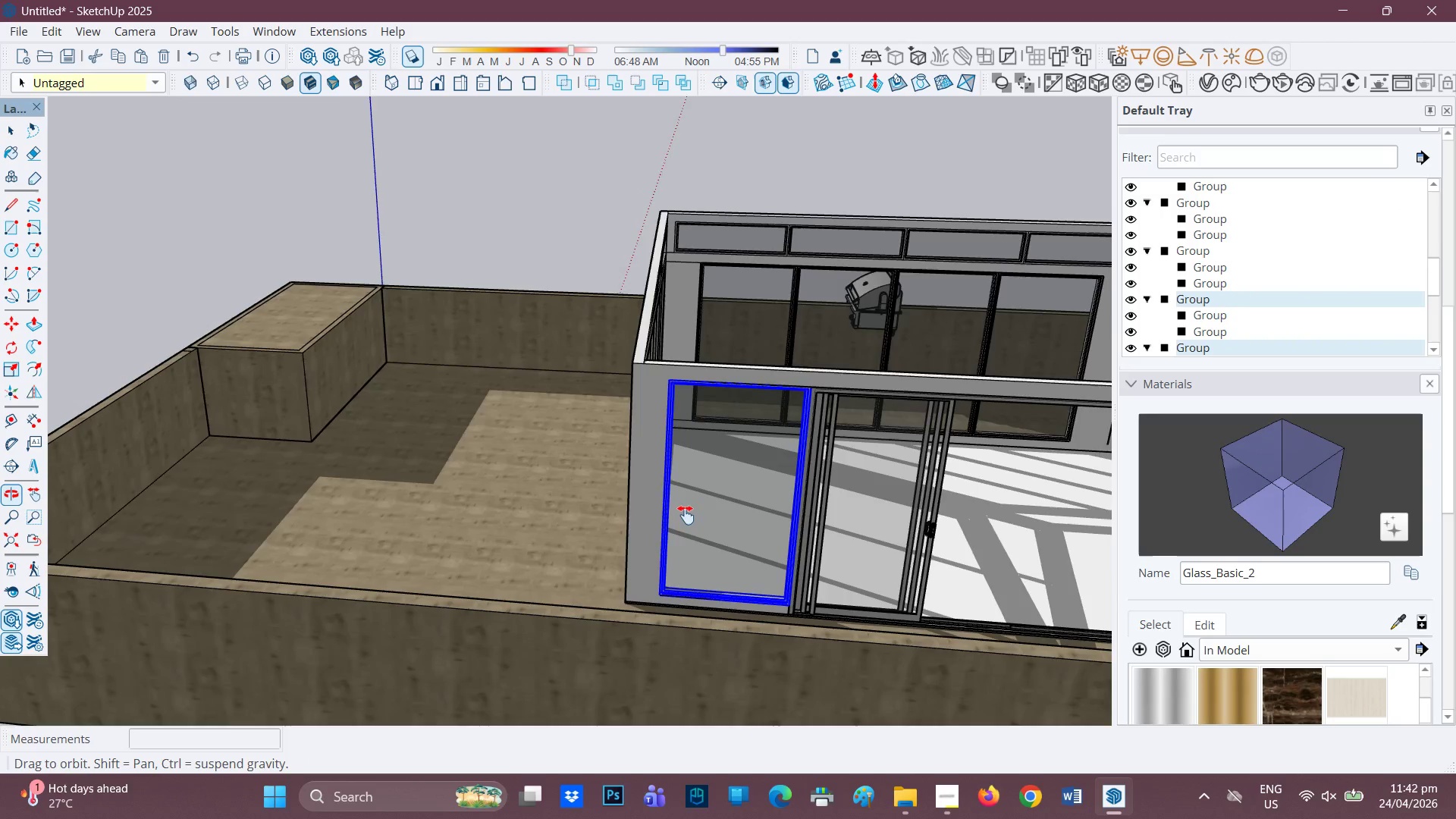 
hold_key(key=ShiftLeft, duration=0.69)
 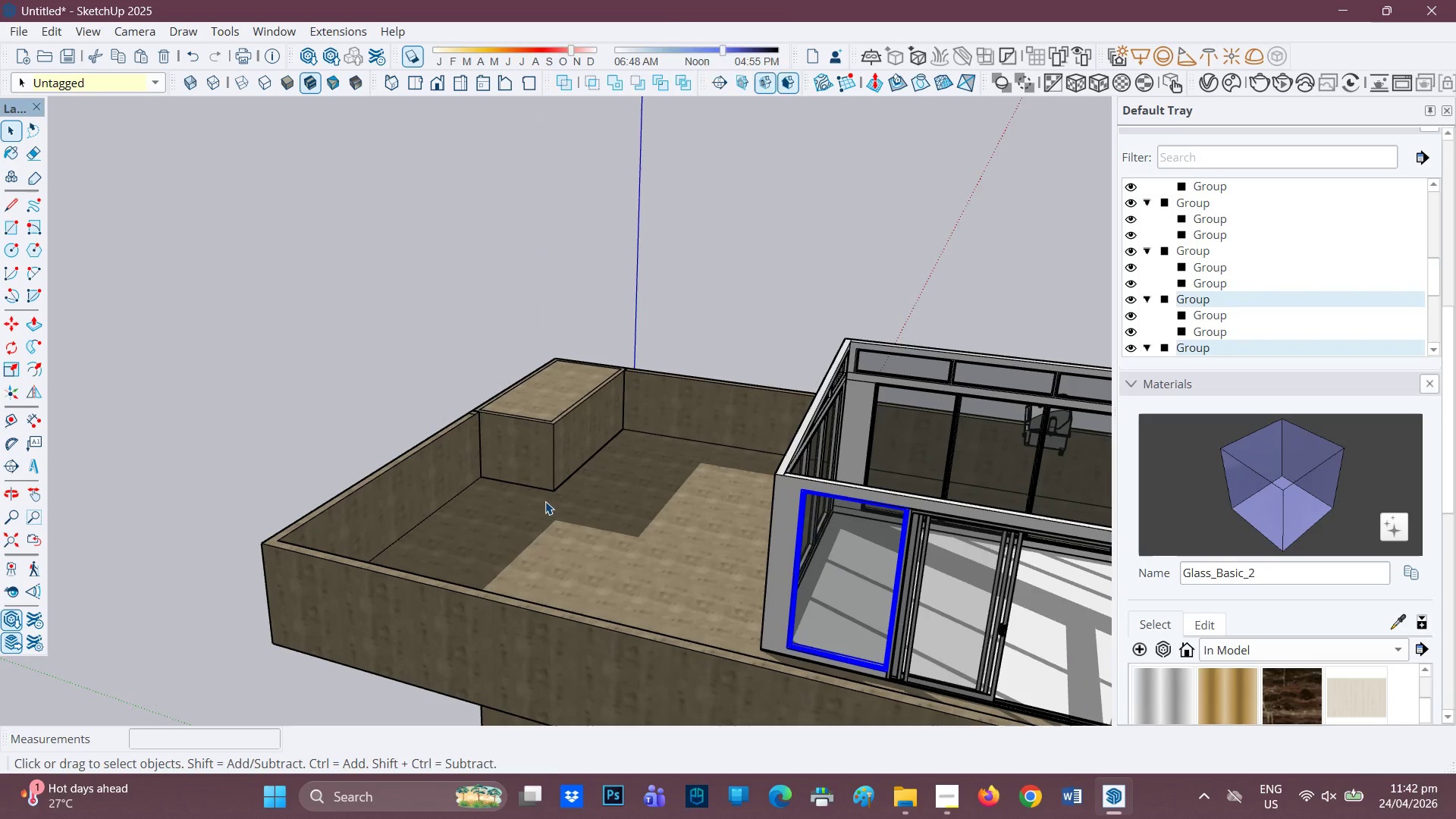 
scroll: coordinate [541, 475], scroll_direction: down, amount: 3.0
 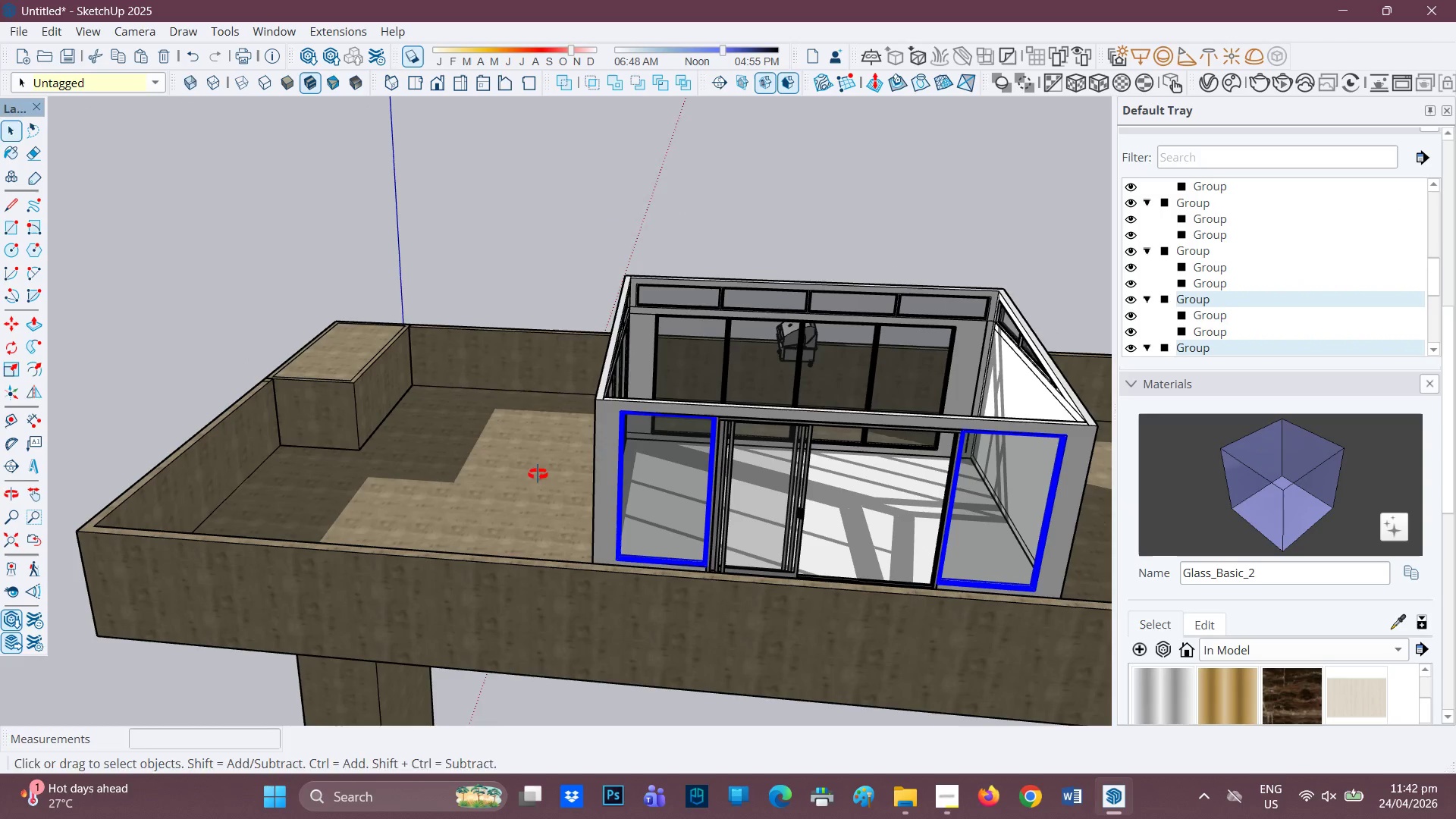 
hold_key(key=CapsLock, duration=1.5)
 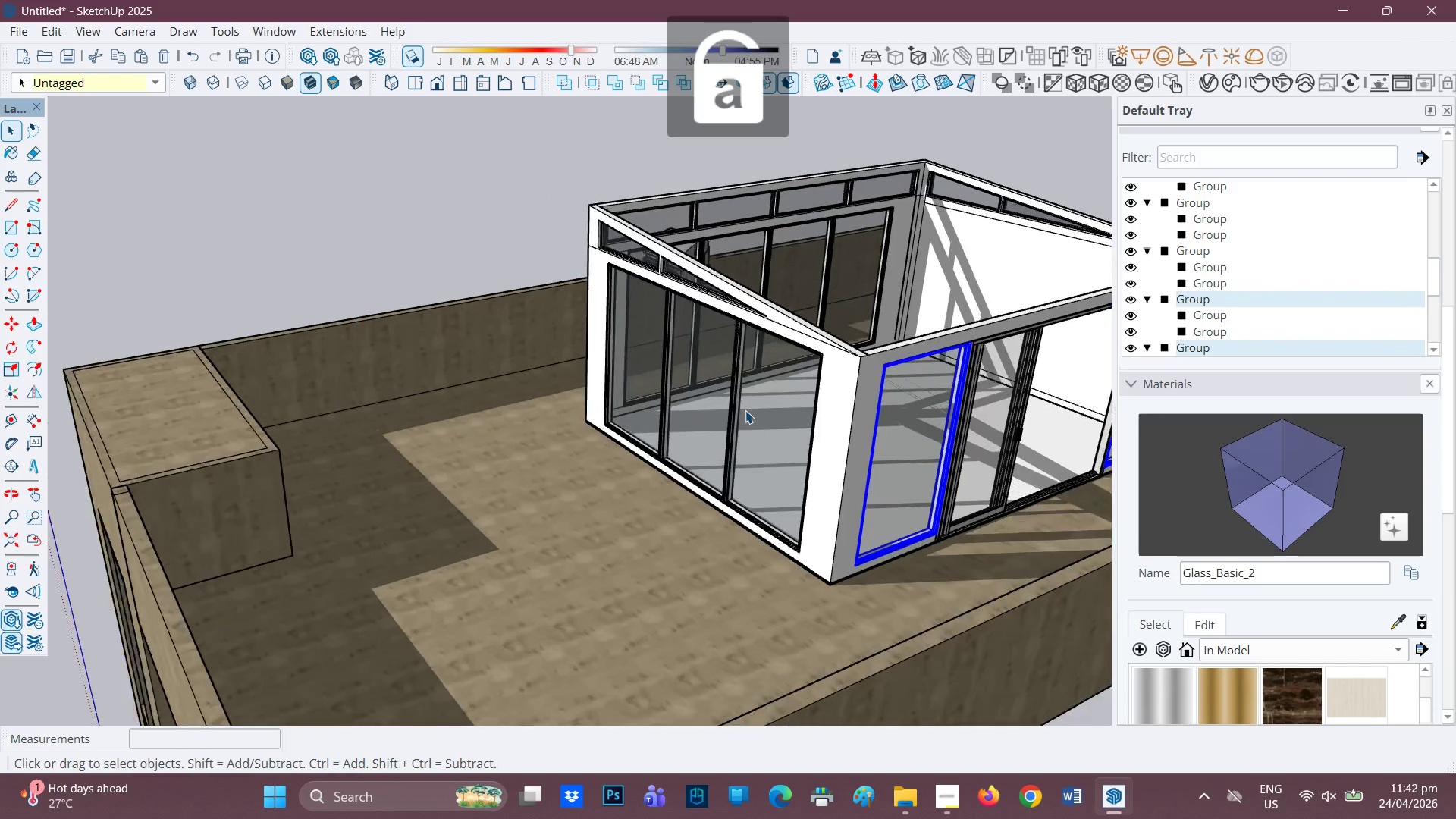 
hold_key(key=CapsLock, duration=1.52)
 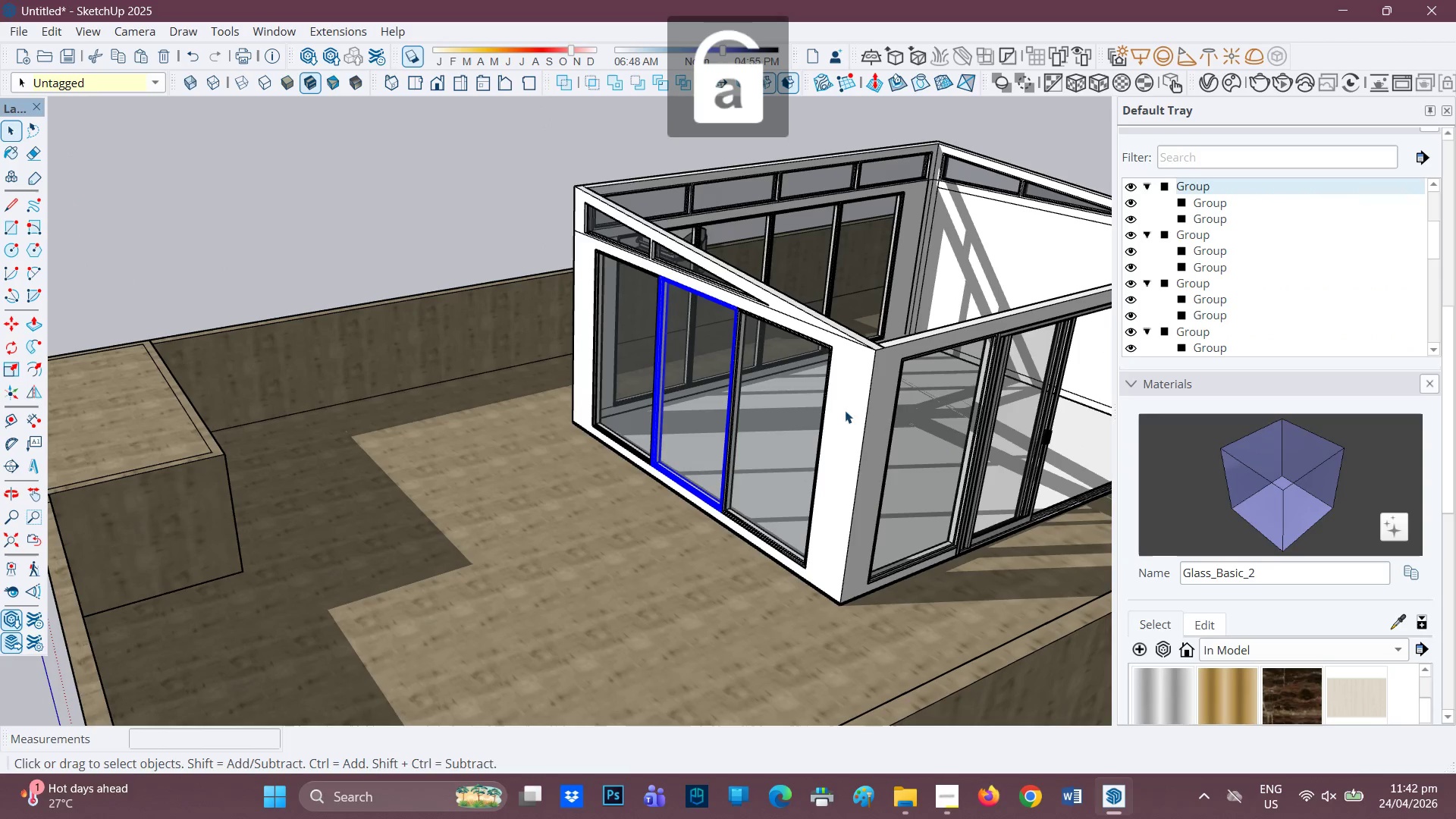 
left_click([796, 416])
 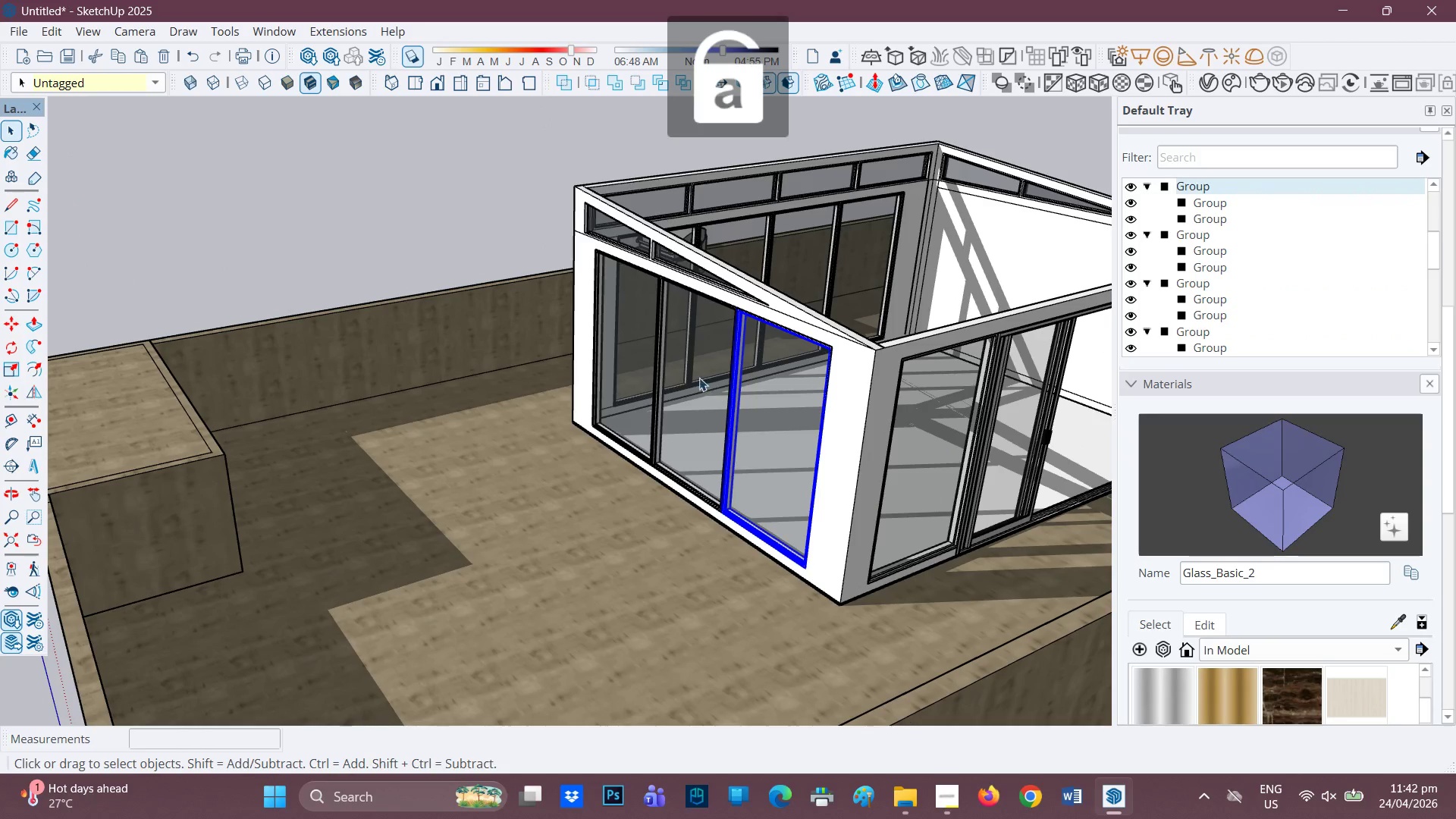 
scroll: coordinate [745, 410], scroll_direction: up, amount: 5.0
 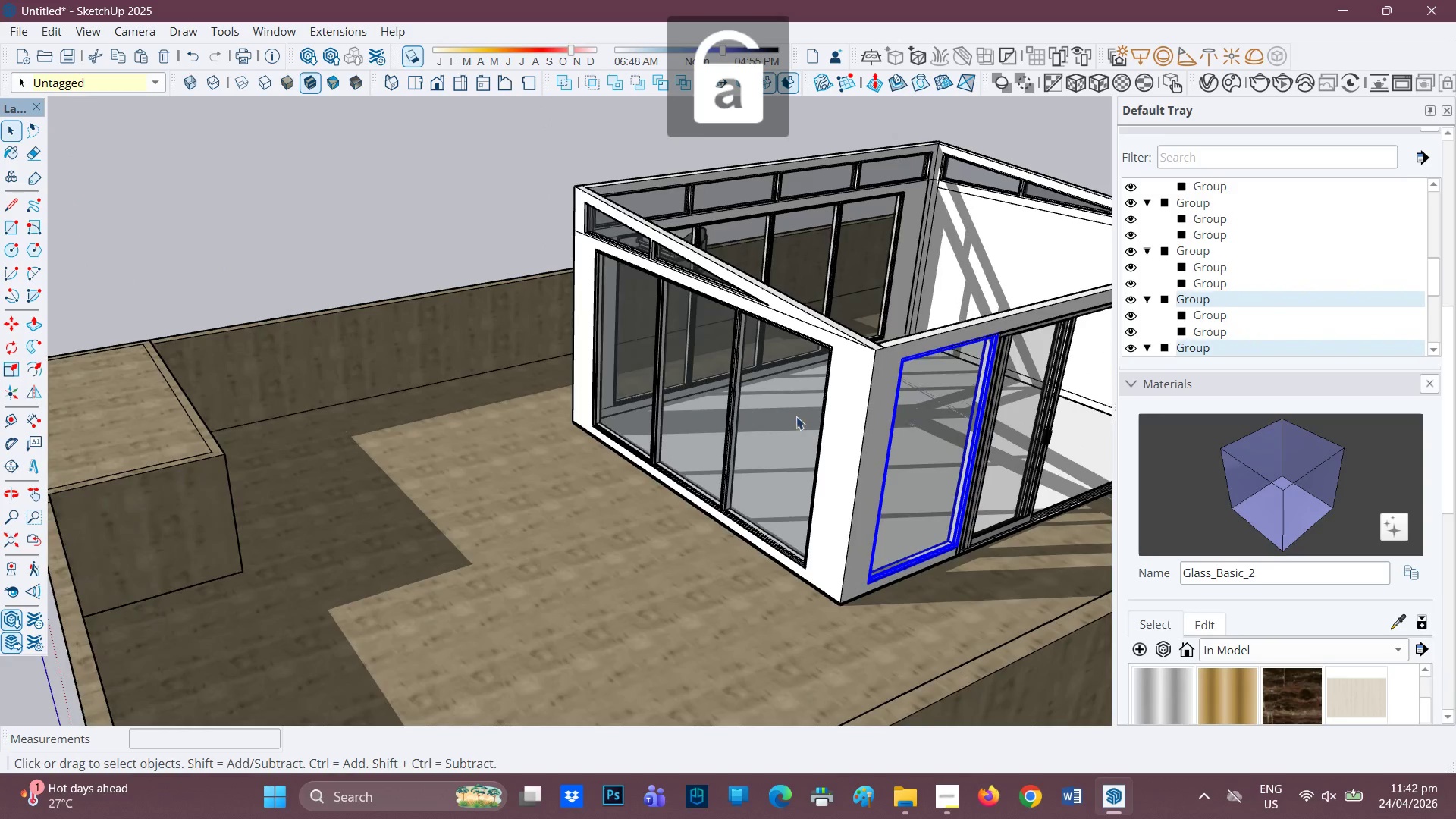 
hold_key(key=CapsLock, duration=0.75)
 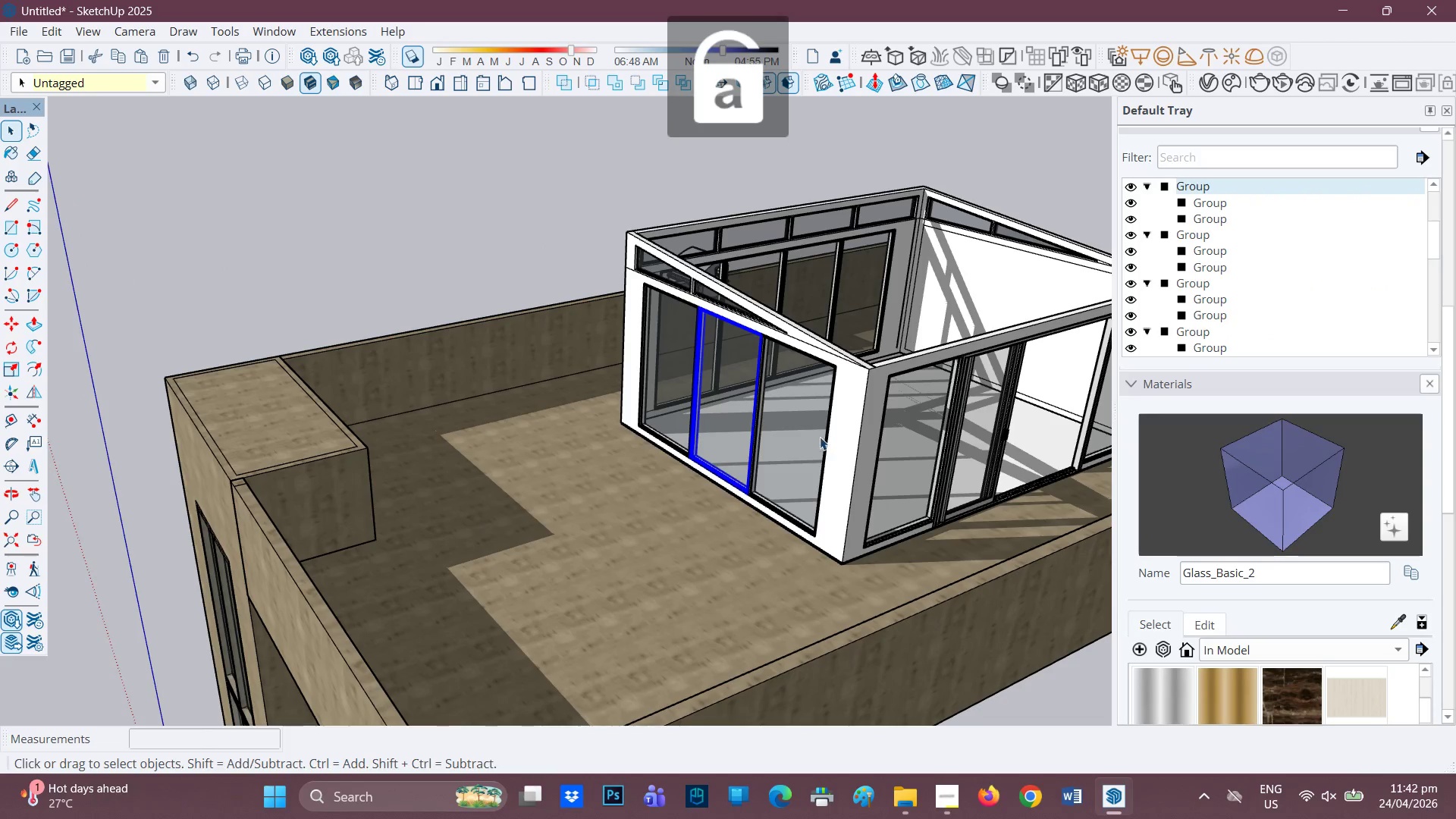 
left_click([699, 378])
 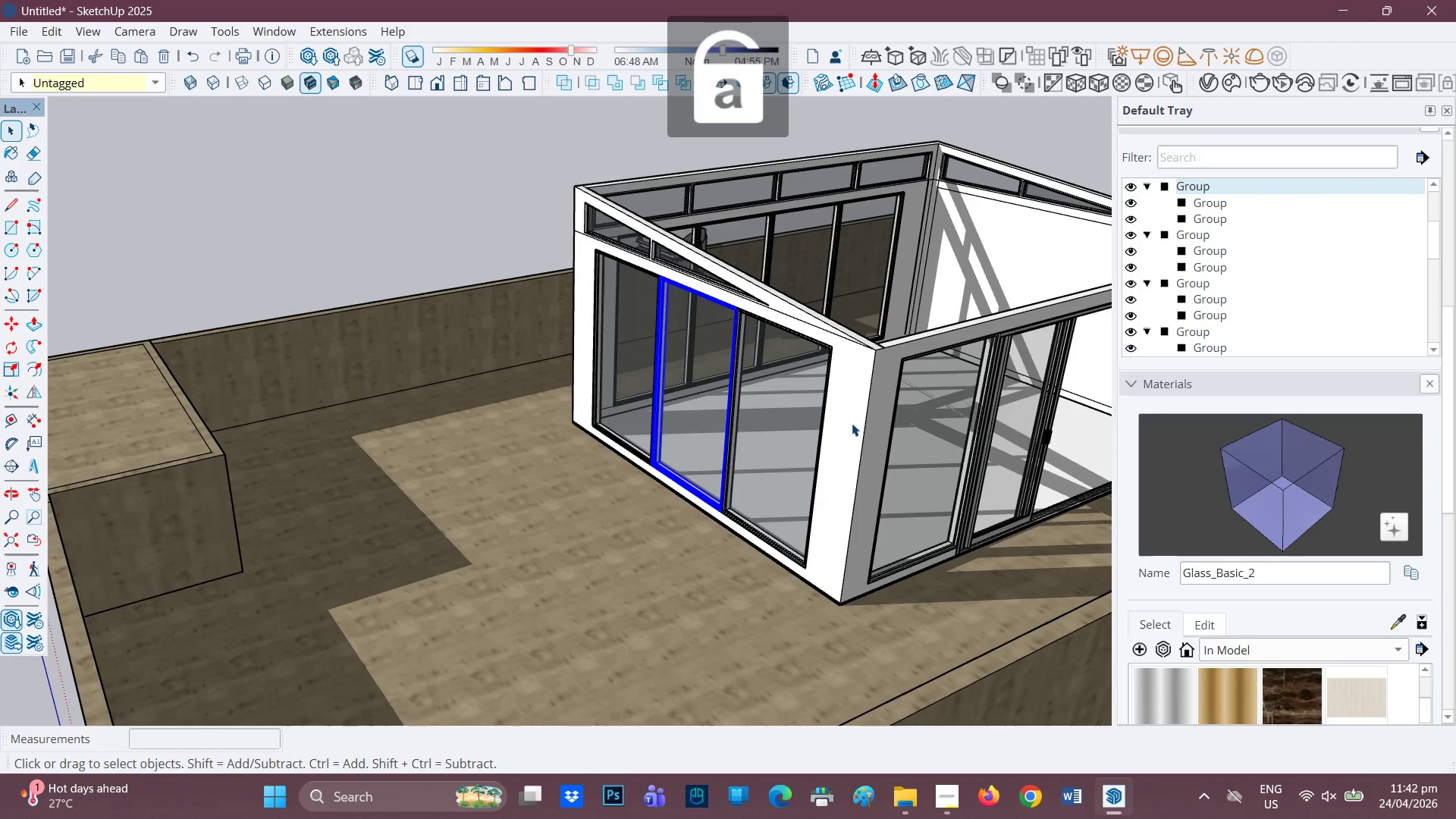 
scroll: coordinate [848, 428], scroll_direction: down, amount: 3.0
 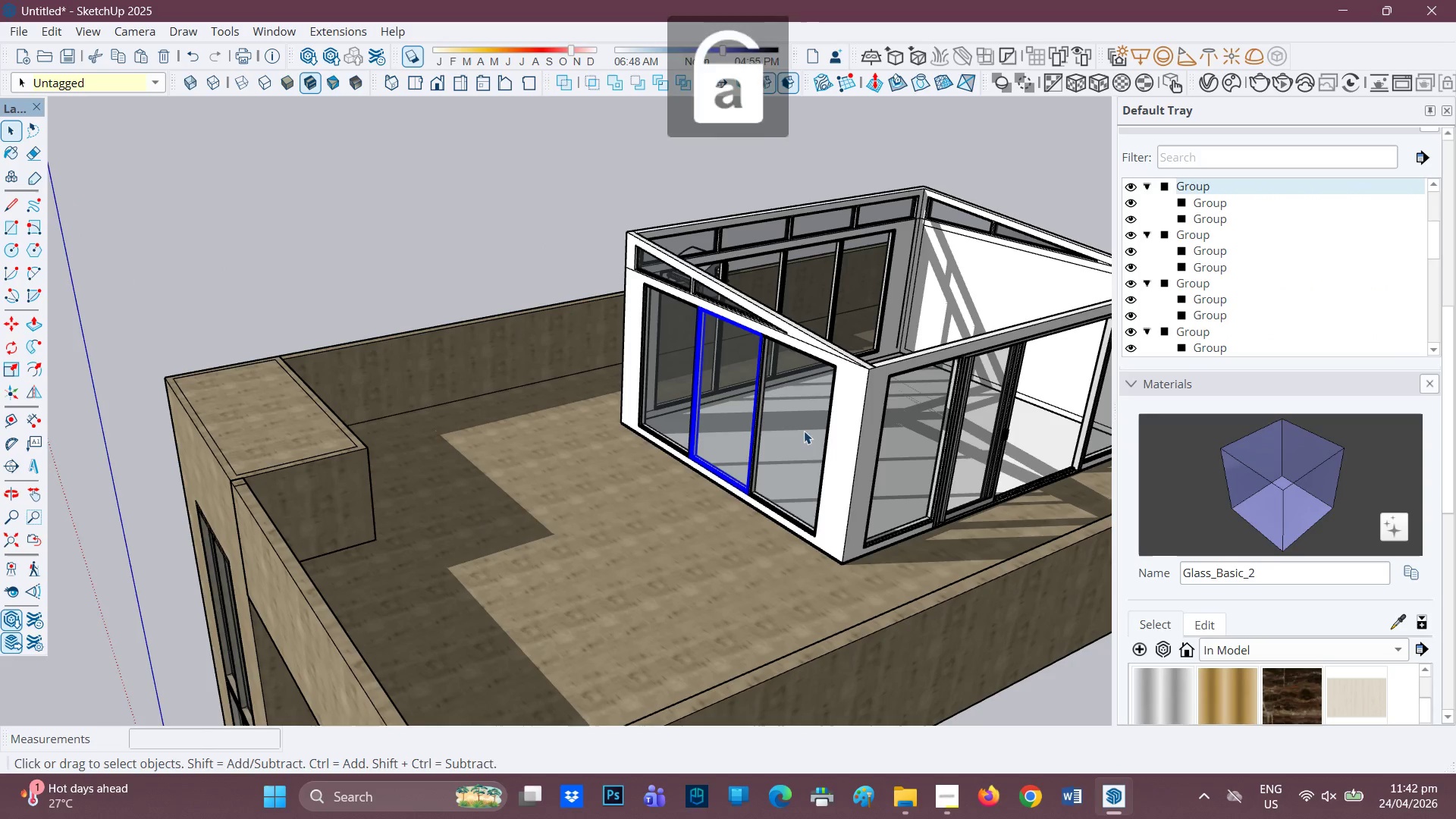 
key(H)
 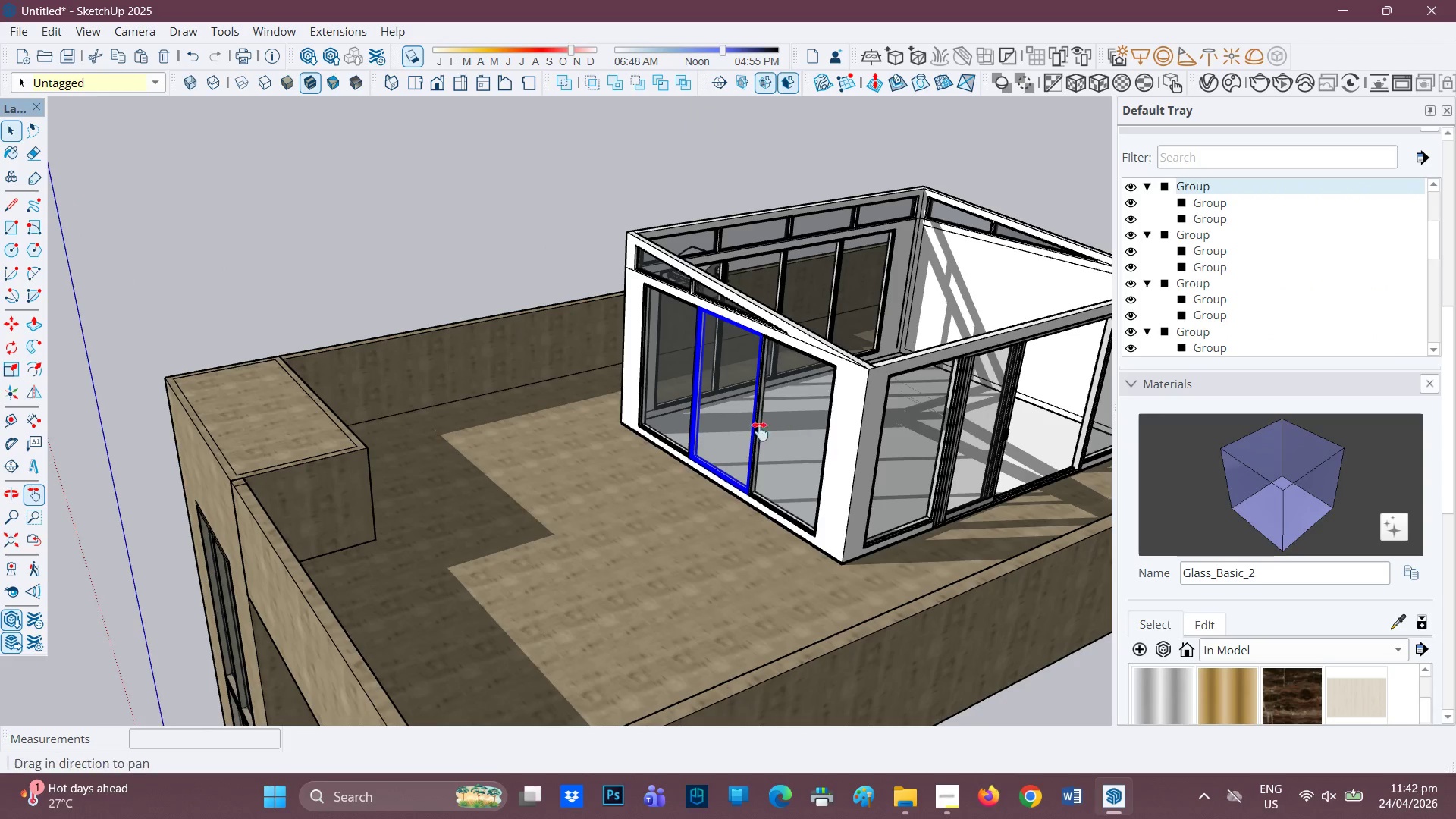 
left_click_drag(start_coordinate=[792, 428], to_coordinate=[538, 516])
 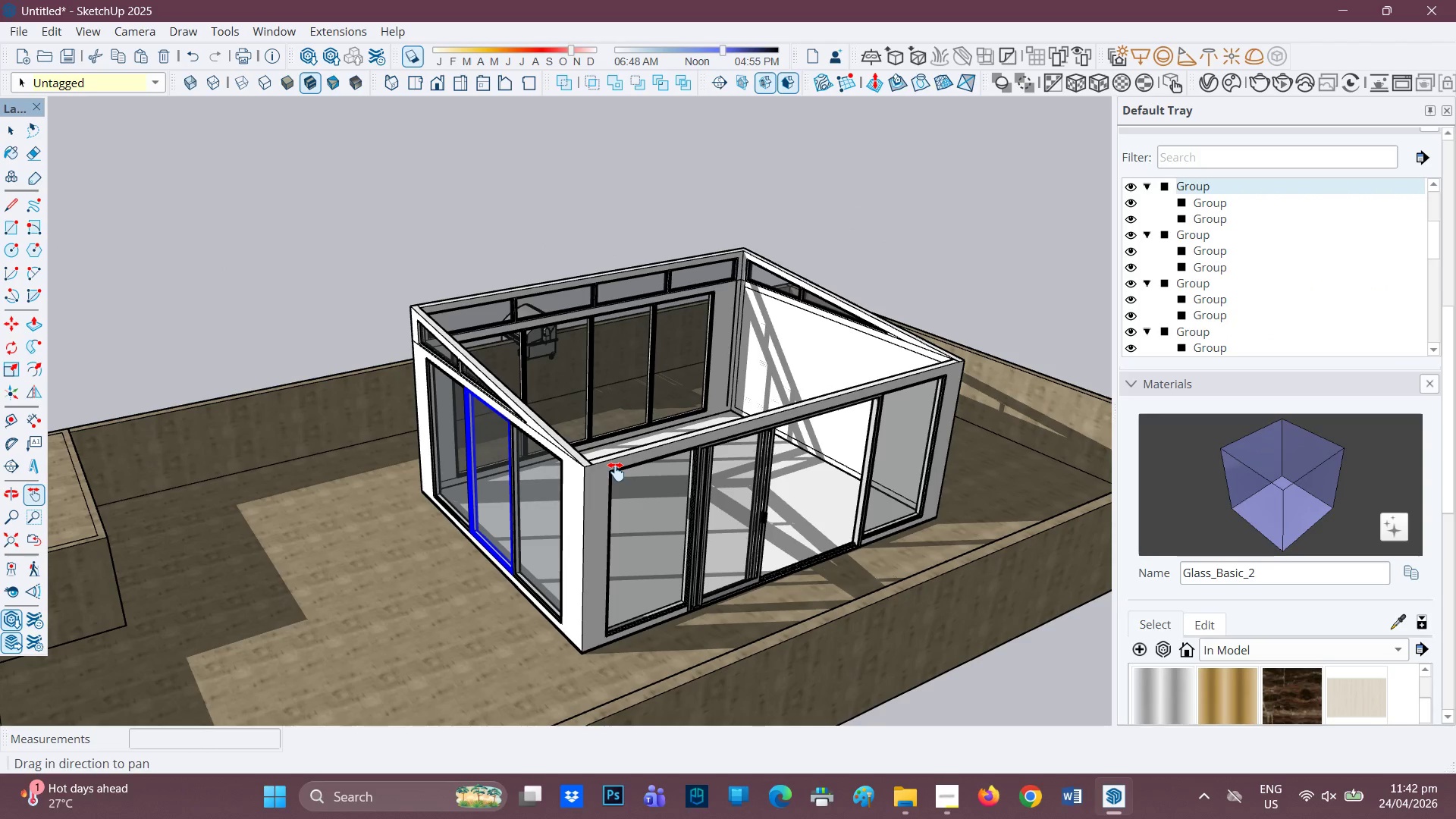 
hold_key(key=ShiftLeft, duration=1.45)
 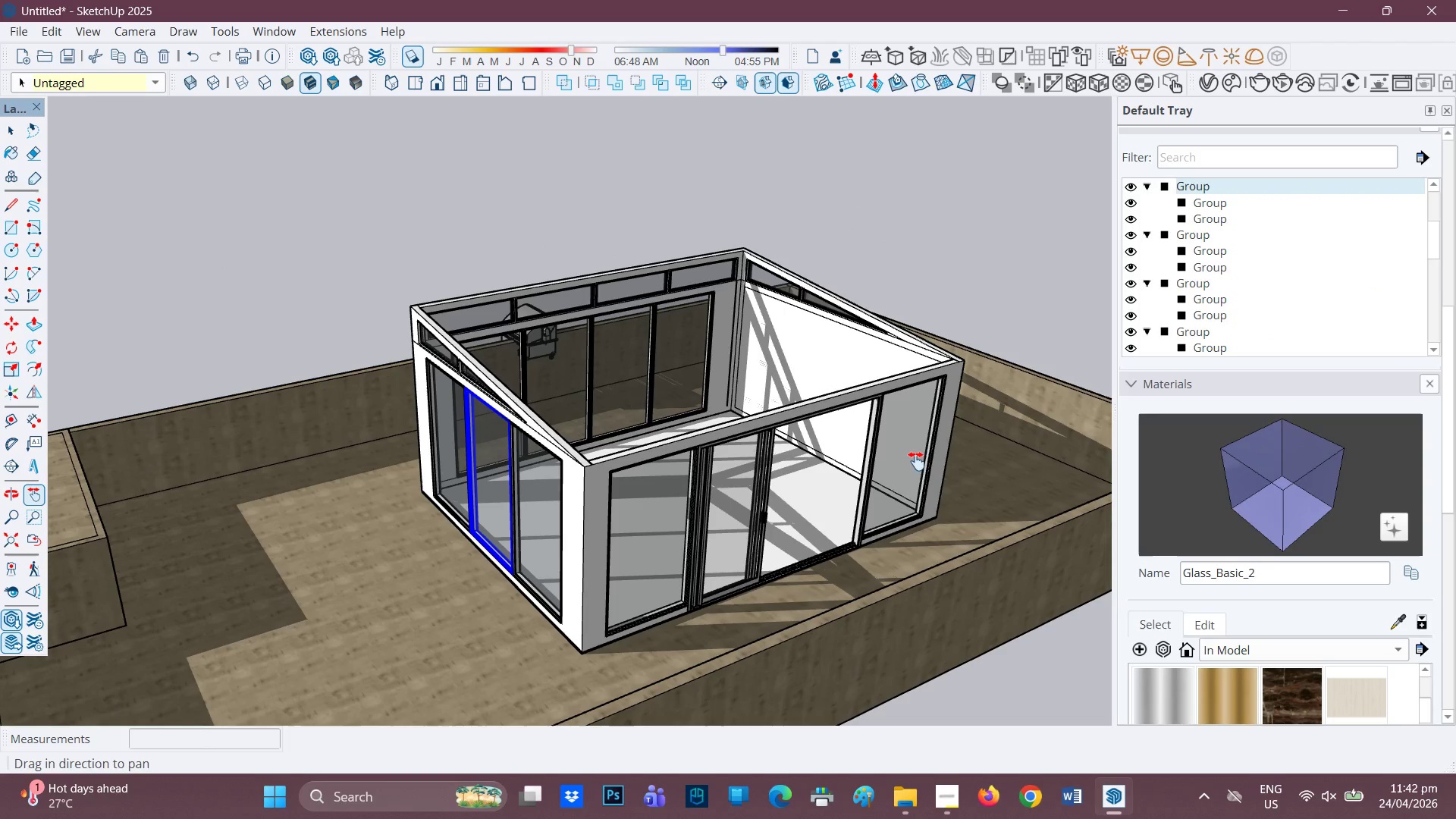 
hold_key(key=ShiftLeft, duration=0.48)
 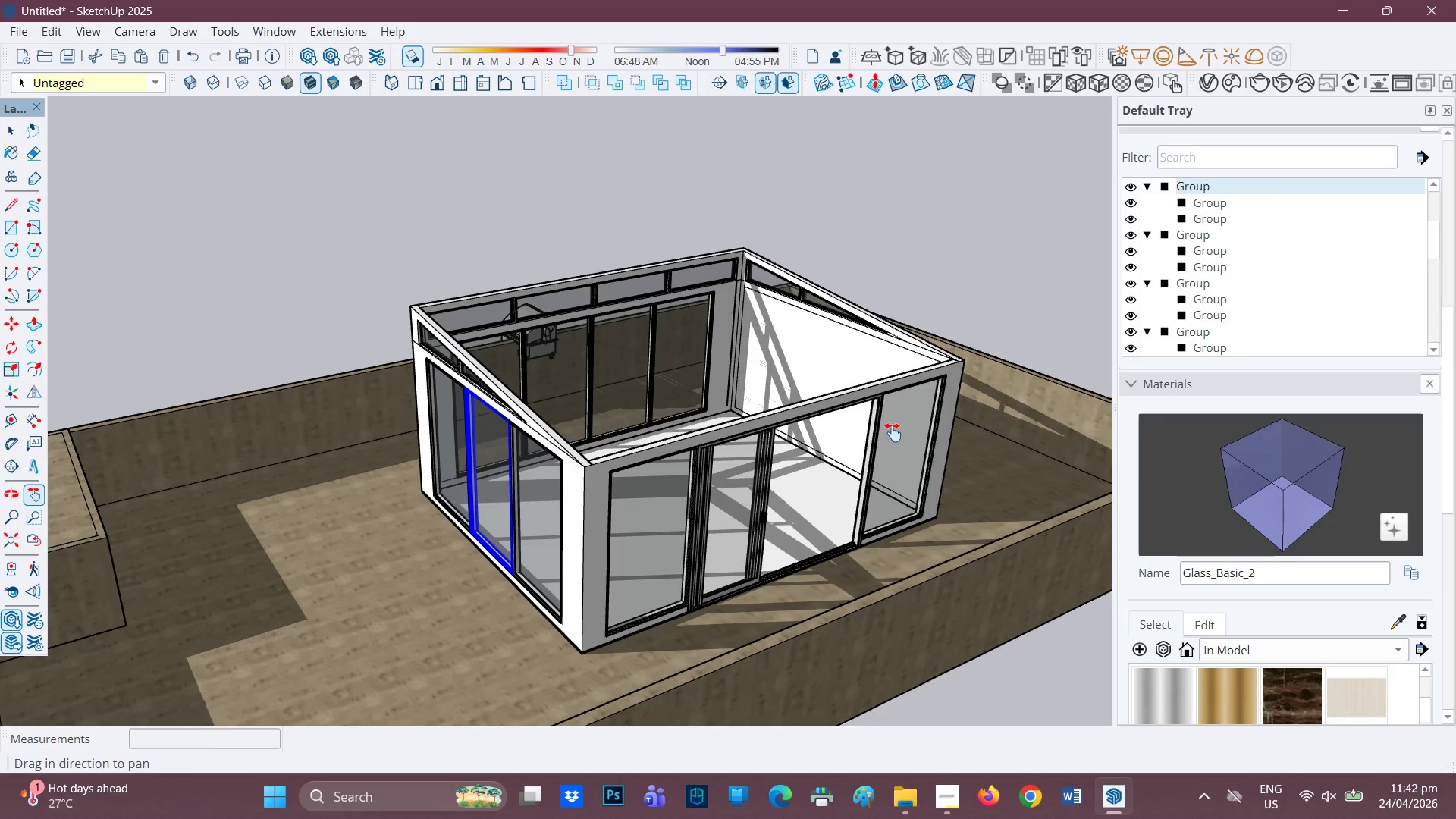 
key(Space)
 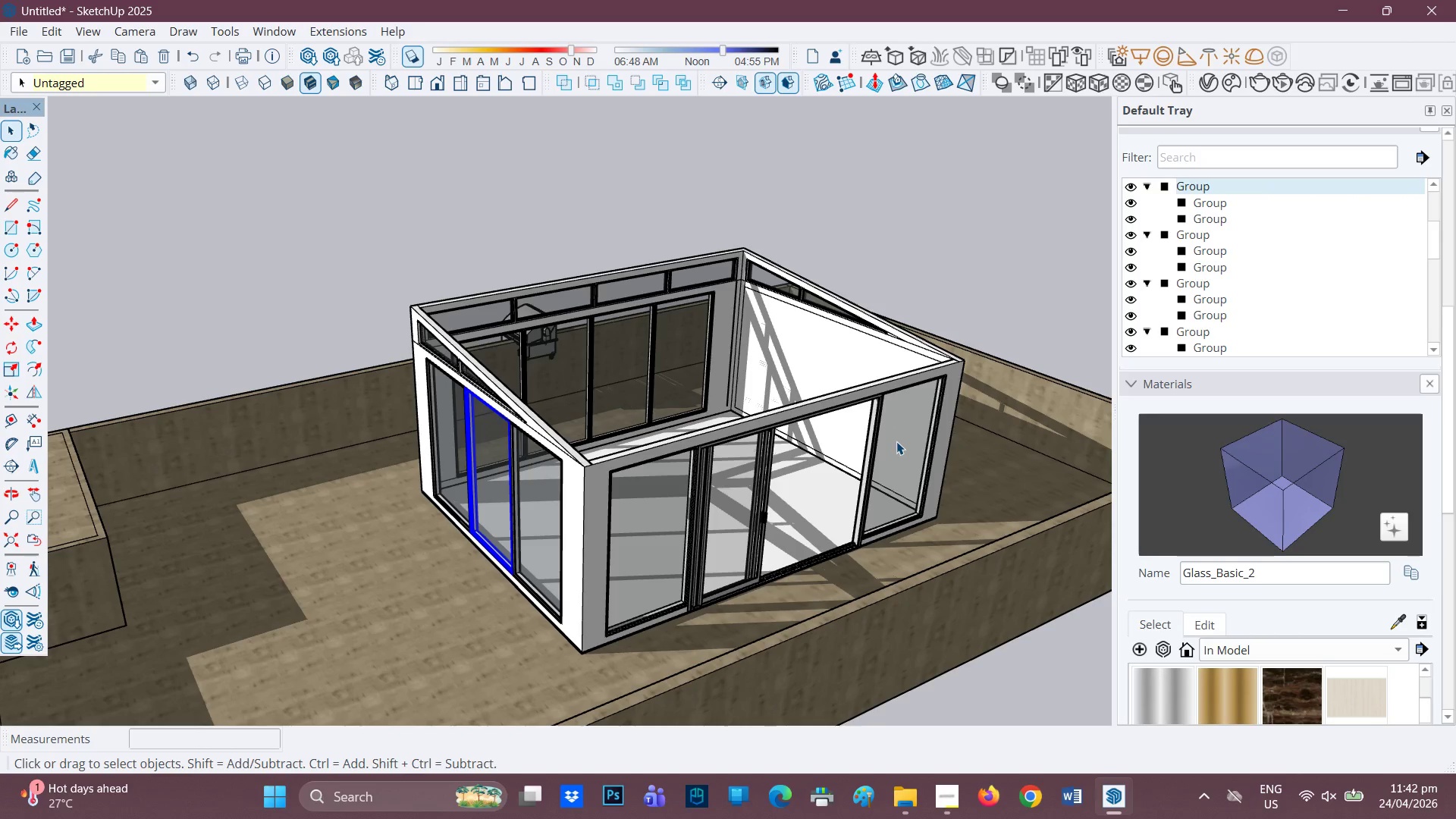 
hold_key(key=ShiftLeft, duration=6.67)
left_click([896, 441])
 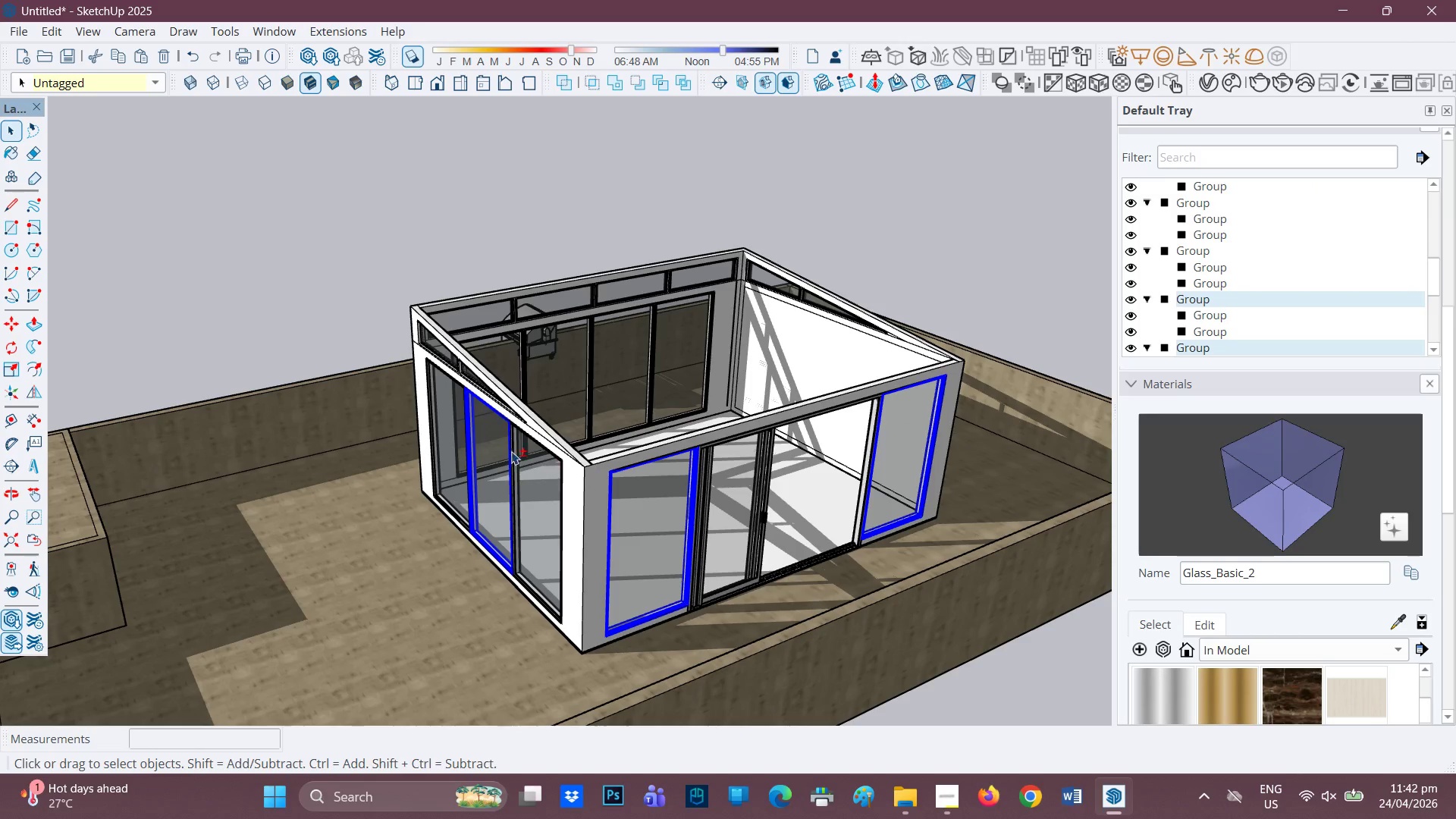 
left_click([532, 488])
 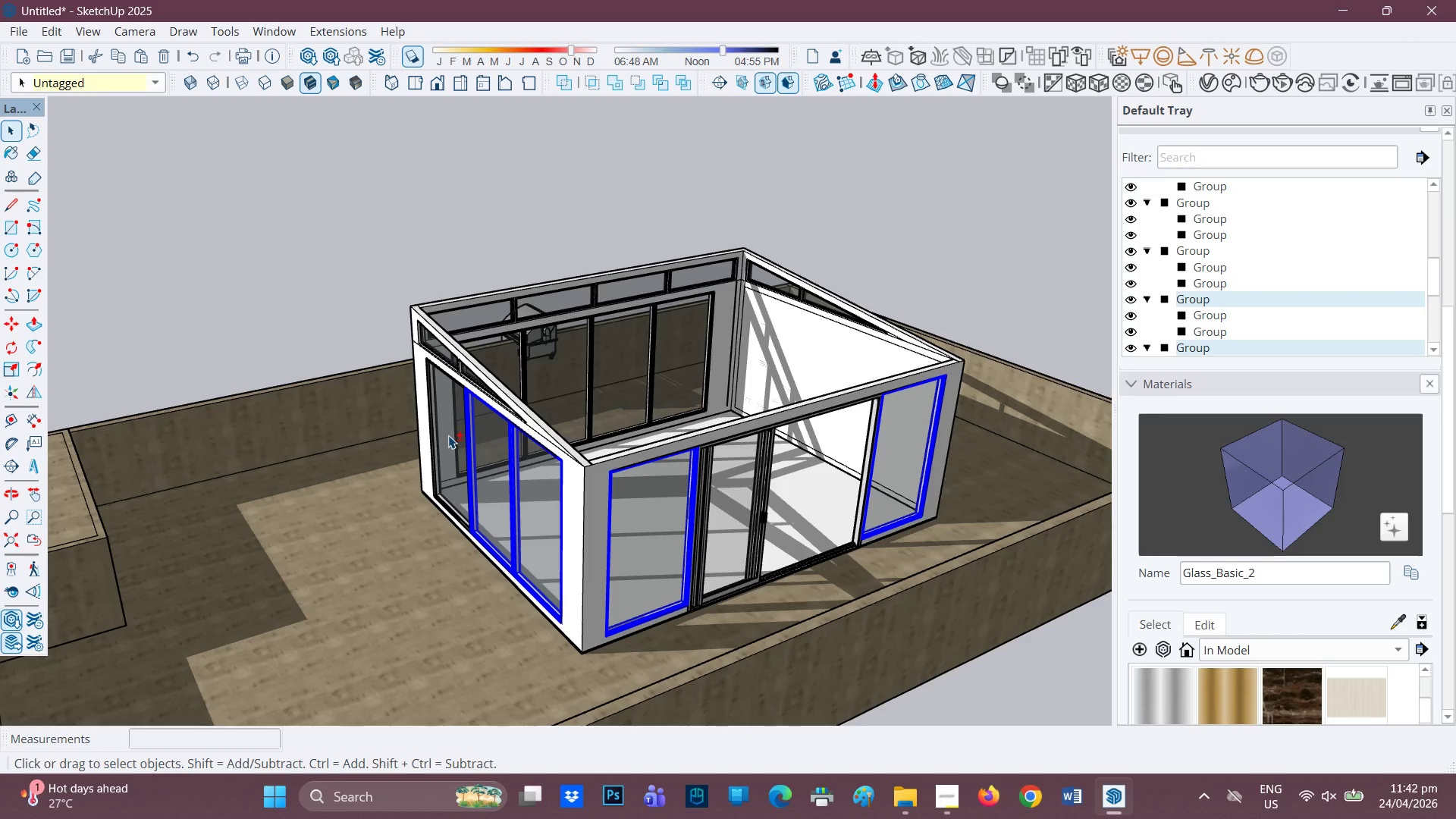 
left_click([448, 435])
 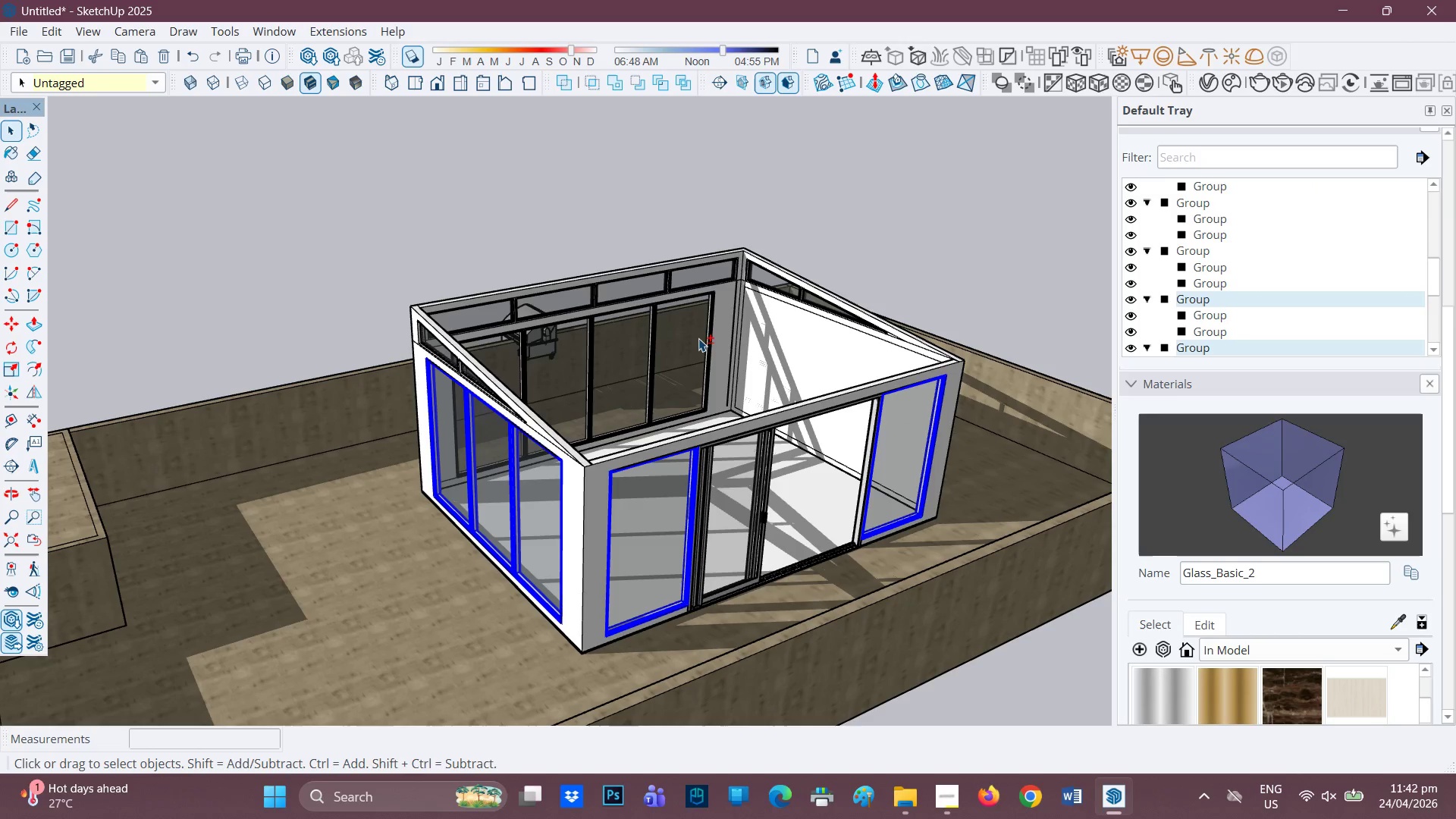 
left_click([693, 339])
 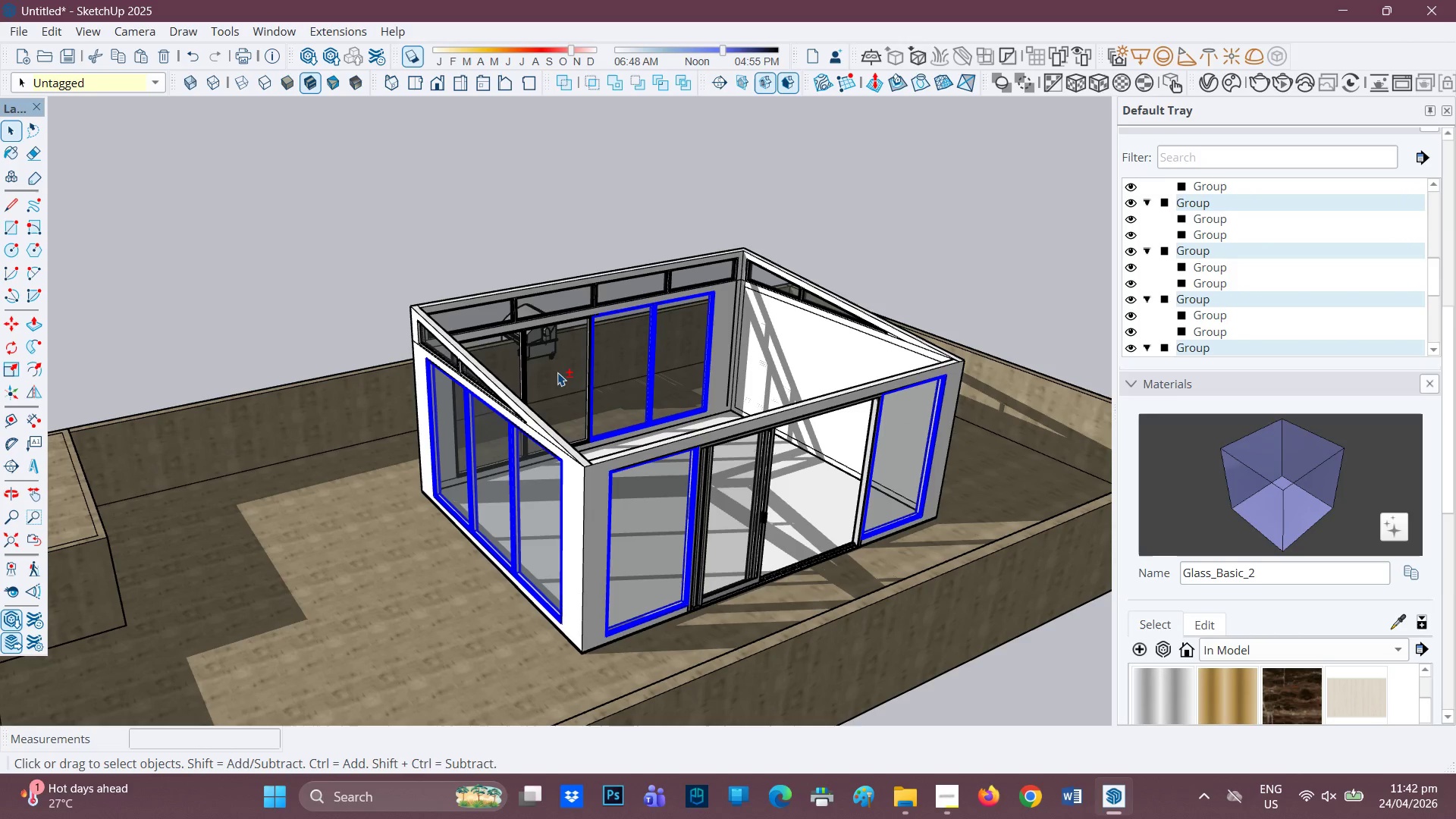 
left_click([563, 372])
 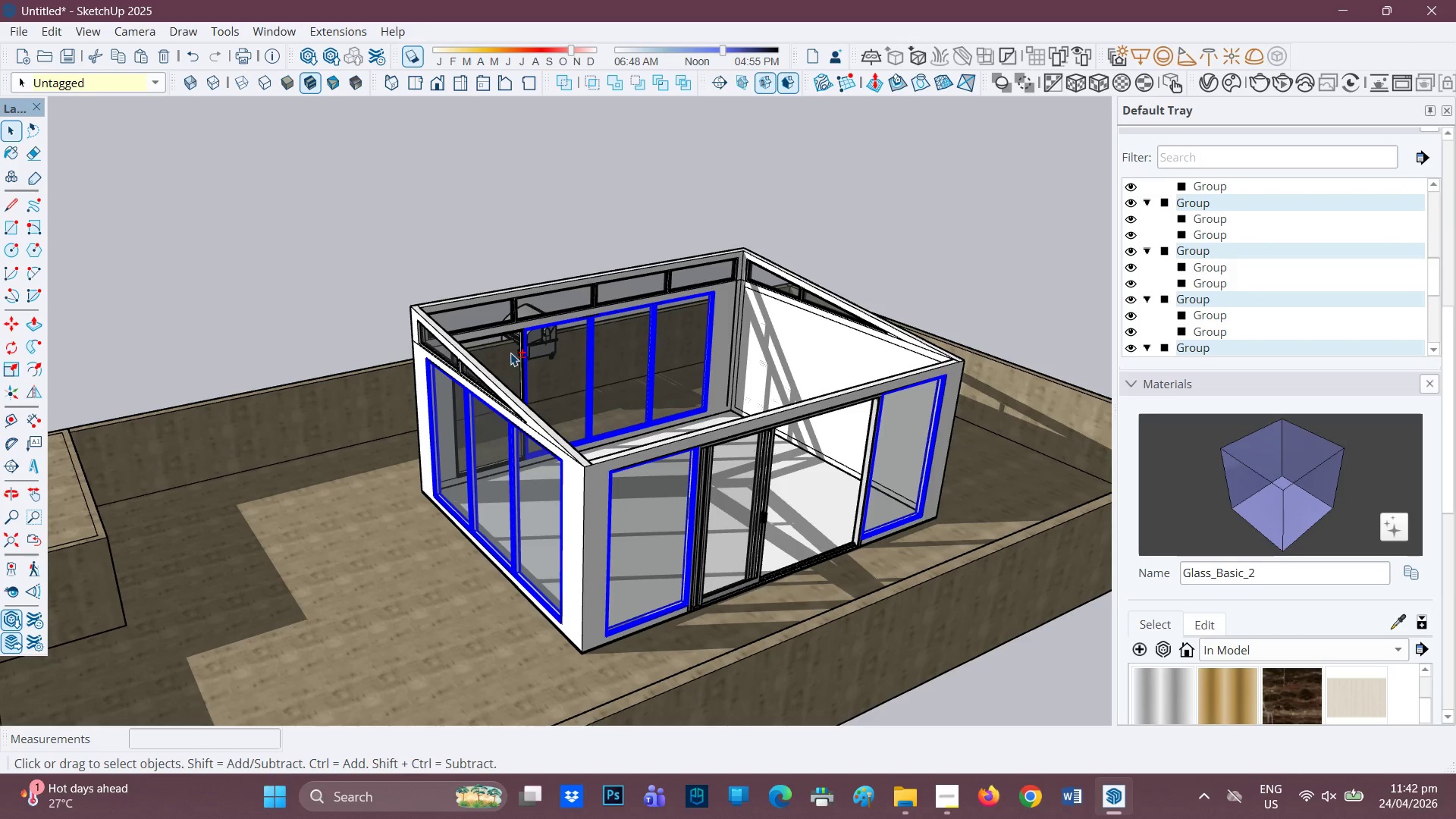 
left_click([510, 353])
 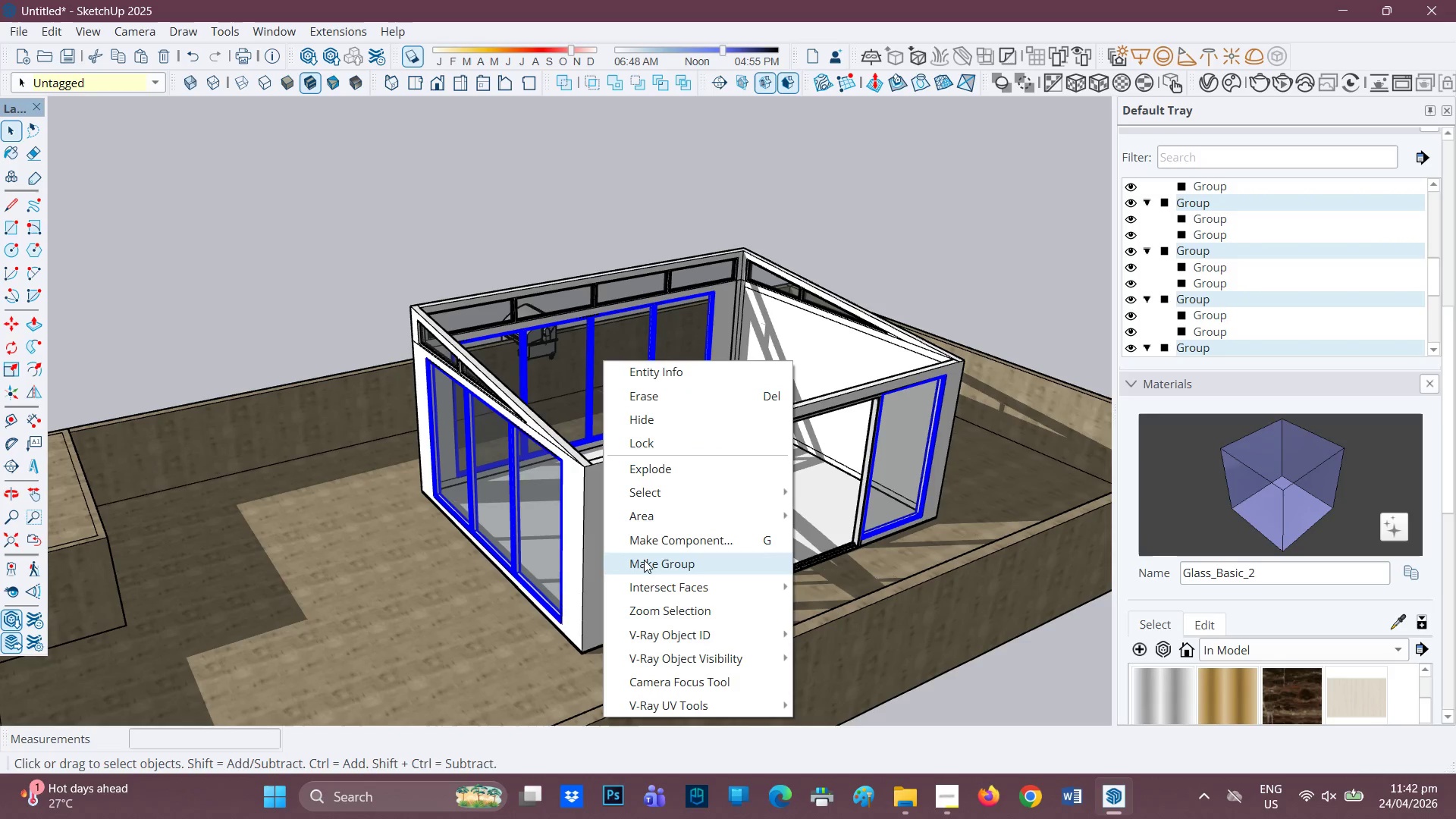 
left_click([643, 560])
 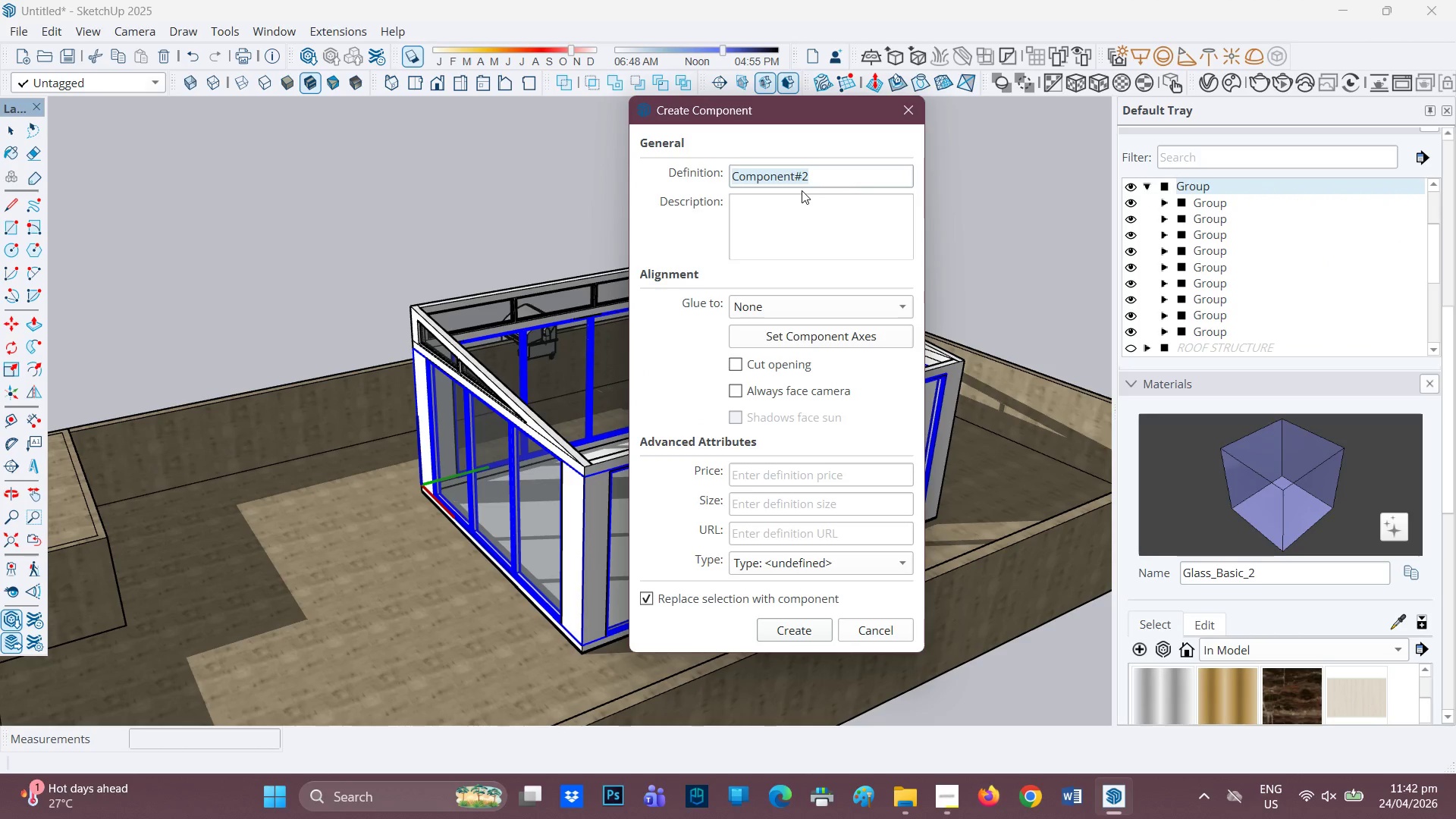 
wait(9.09)
 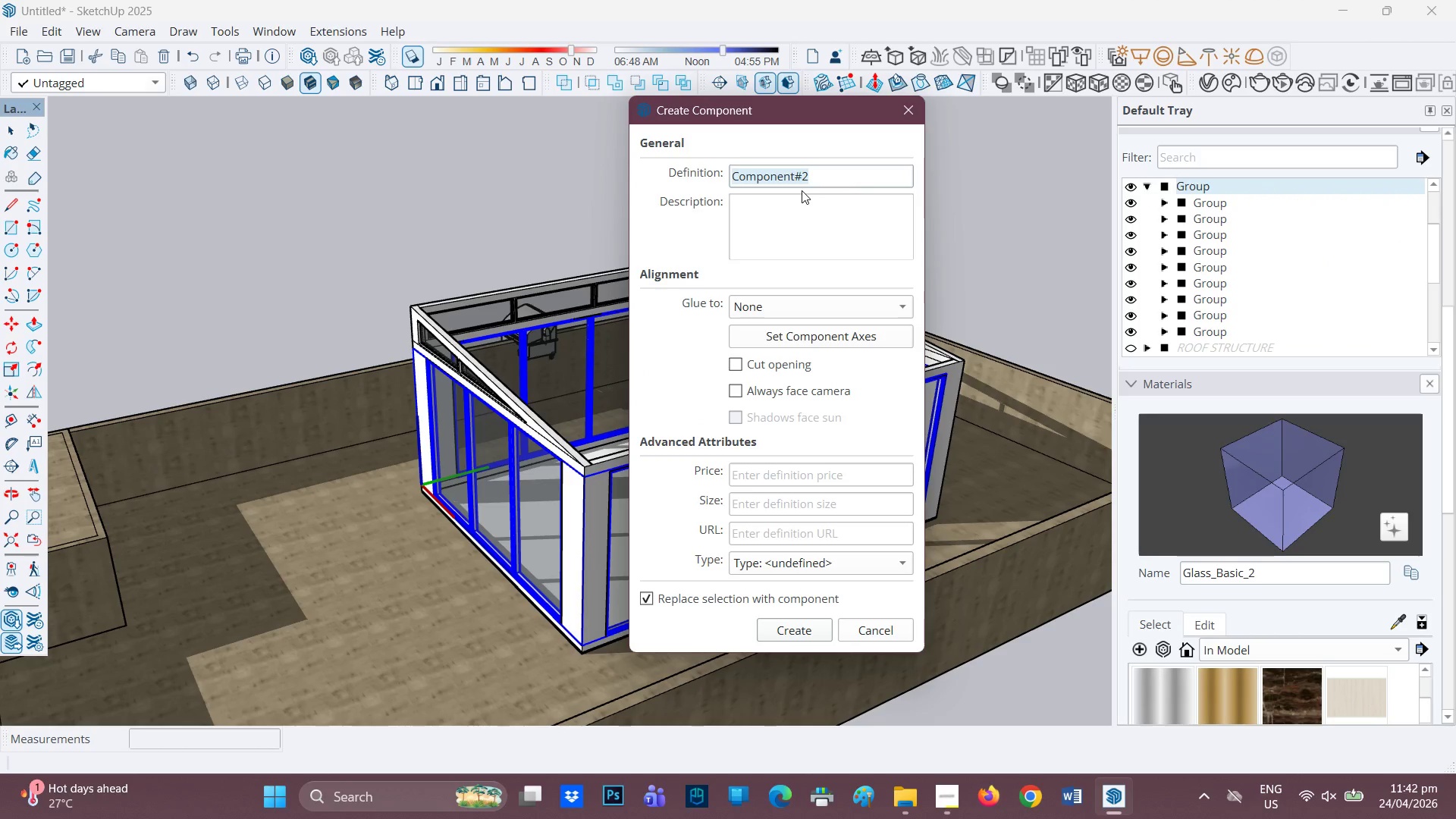 
type(4 f)
key(Backspace)
key(Backspace)
type(-foor)
key(Backspace)
type(t )
key(Backspace)
key(Backspace)
key(Backspace)
key(Backspace)
key(Backspace)
type(FOOT GLASS PANEL)
 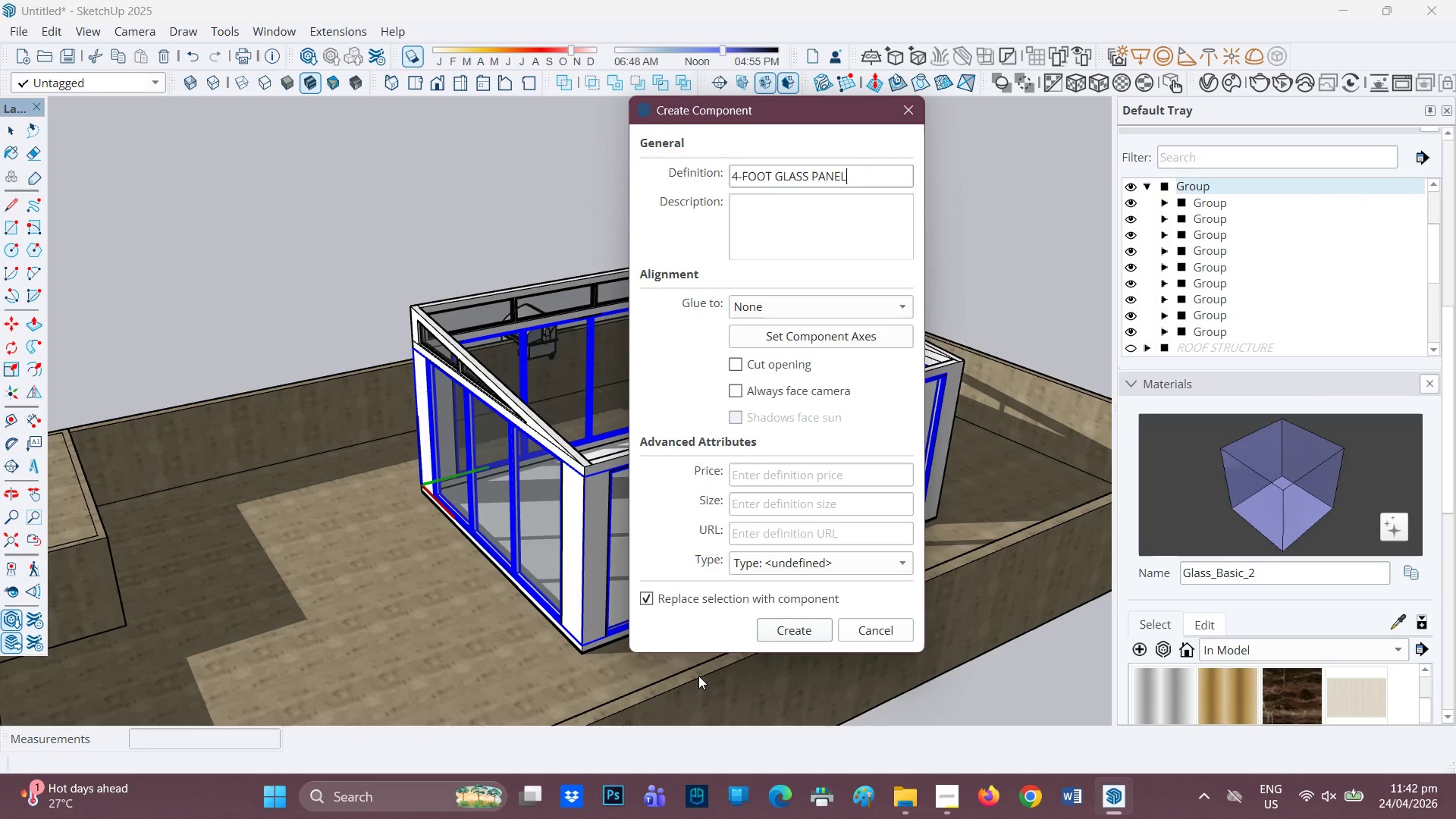 
left_click([783, 637])
 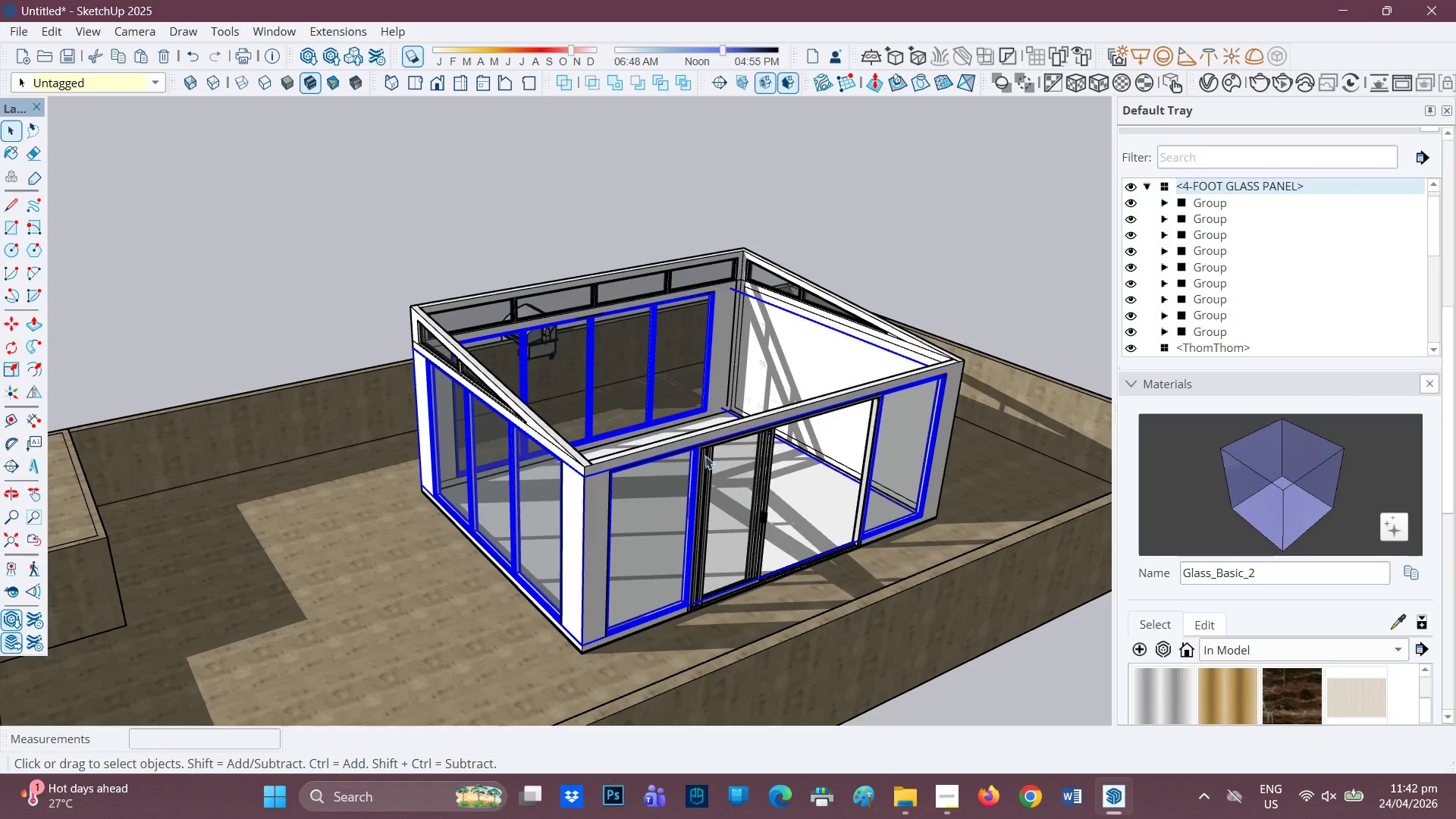 
scroll: coordinate [688, 388], scroll_direction: up, amount: 3.0
 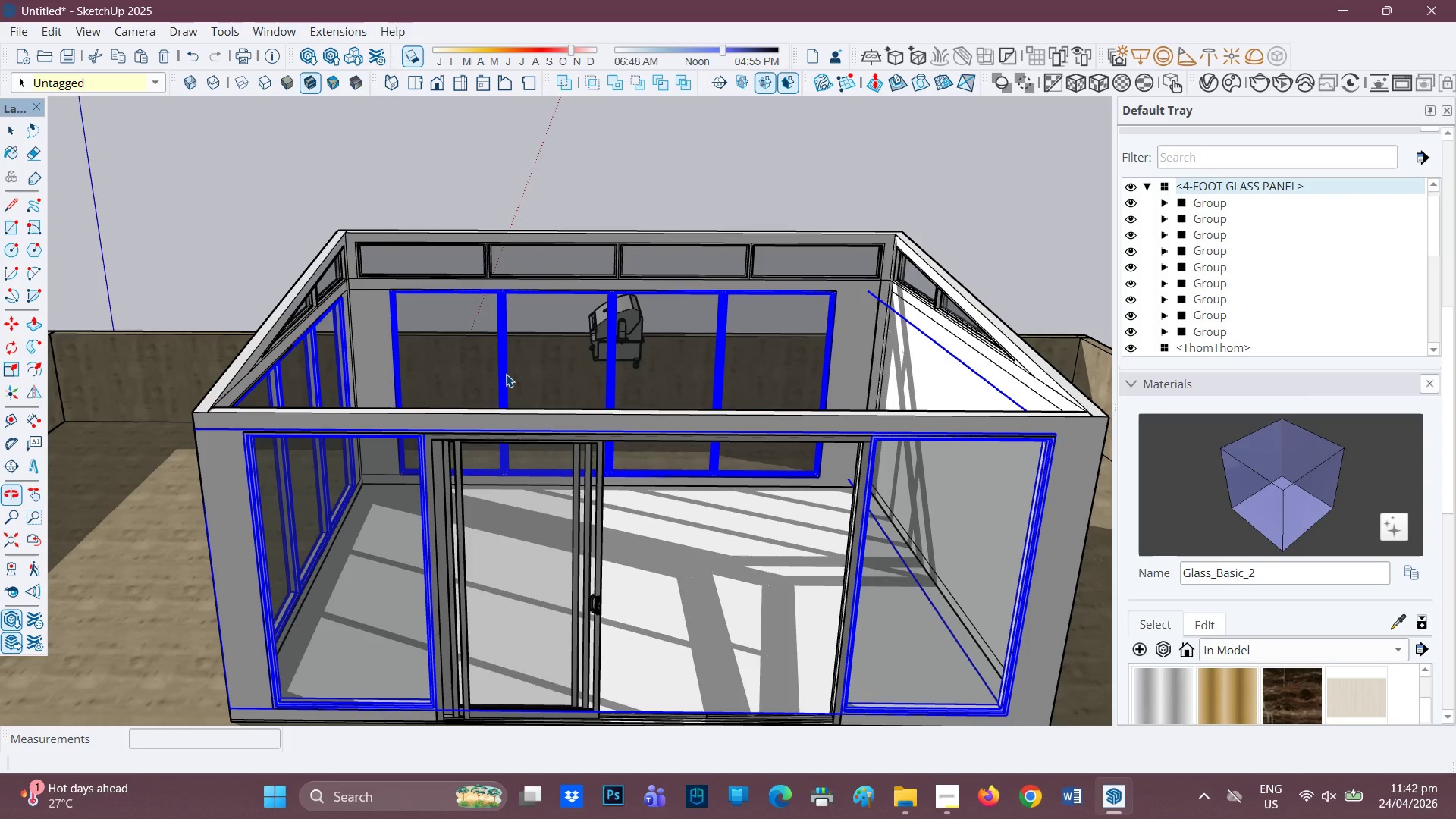 
scroll: coordinate [504, 372], scroll_direction: down, amount: 2.0
 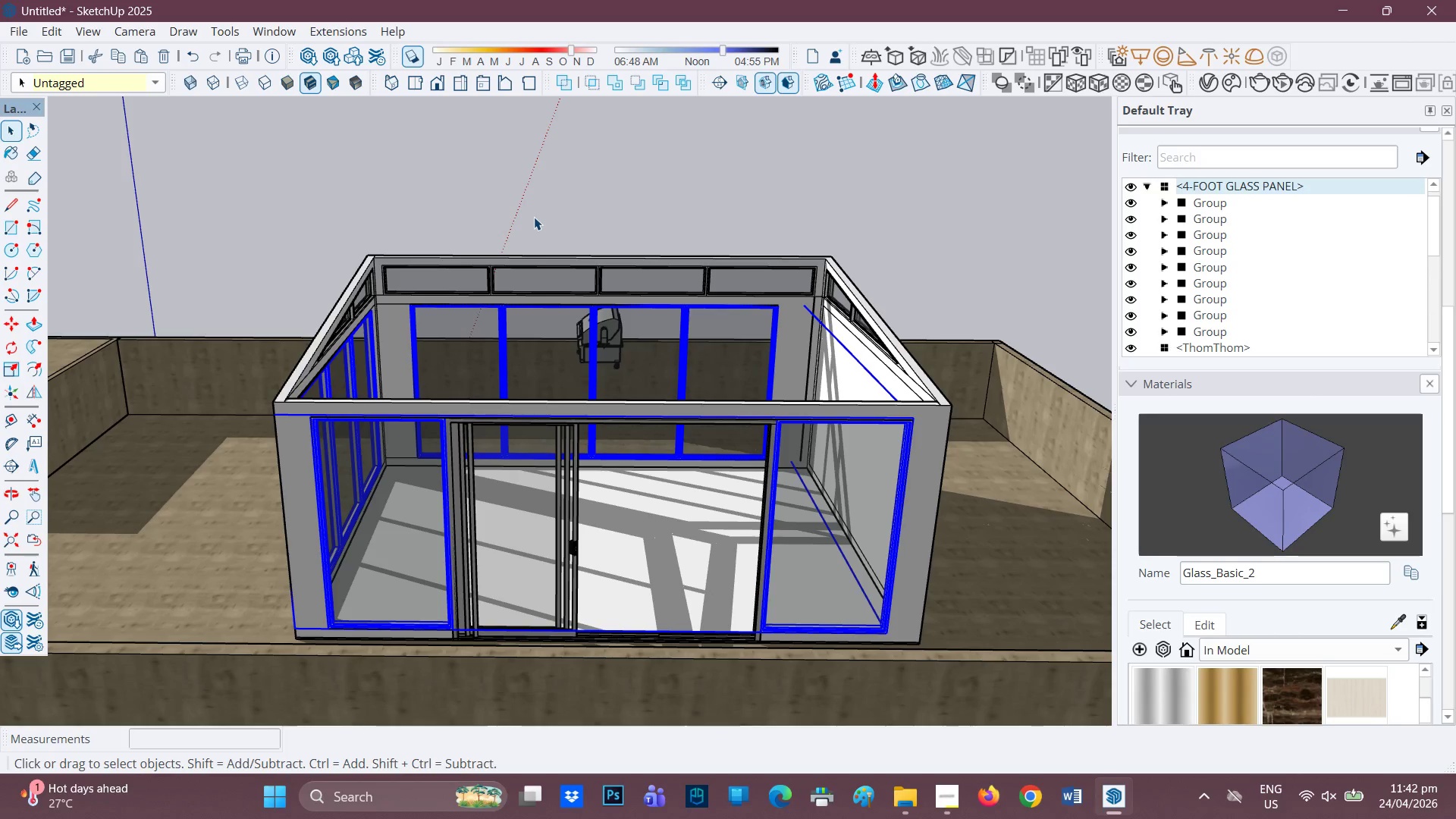 
key(Space)
 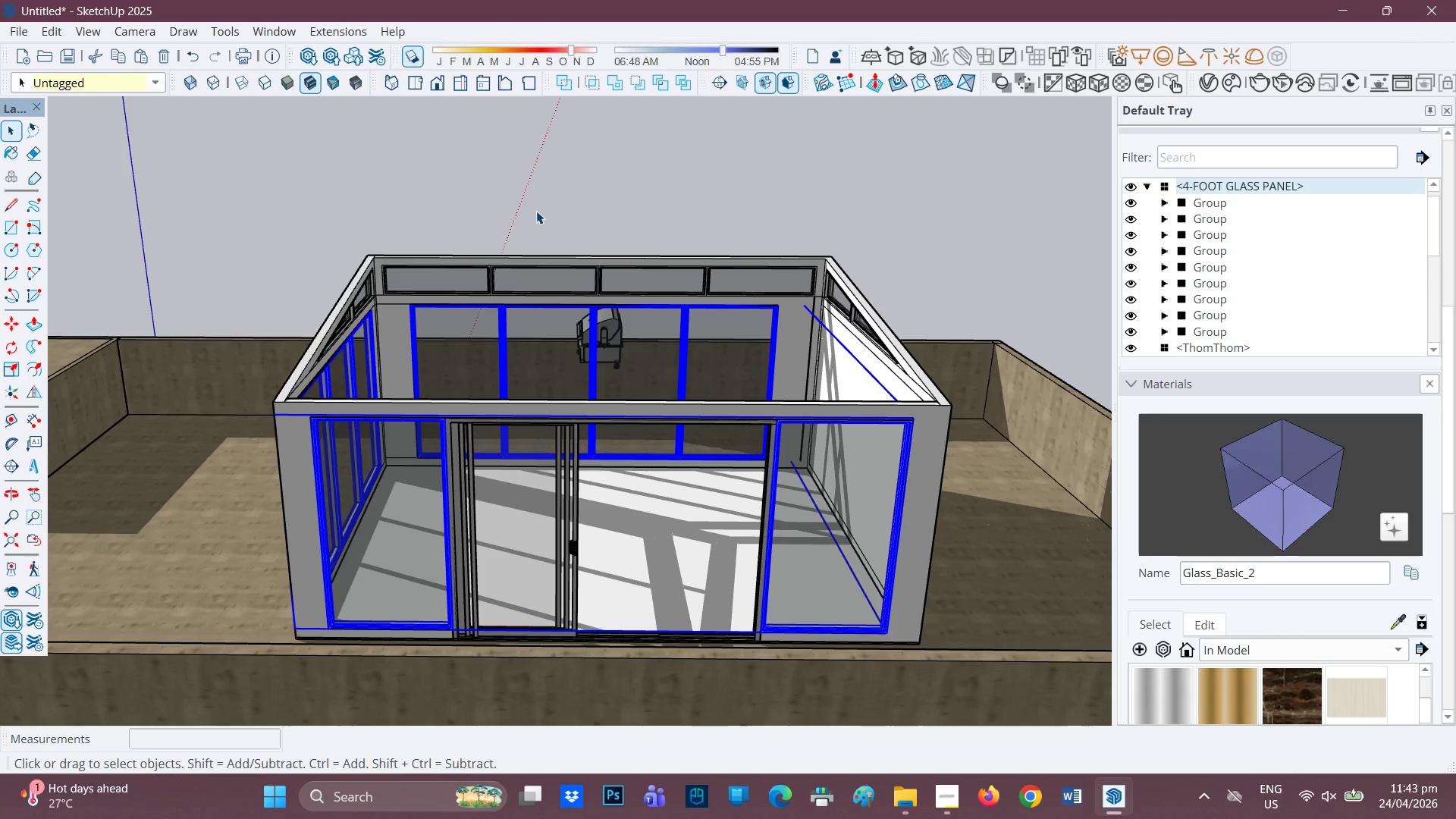 
left_click([536, 211])
 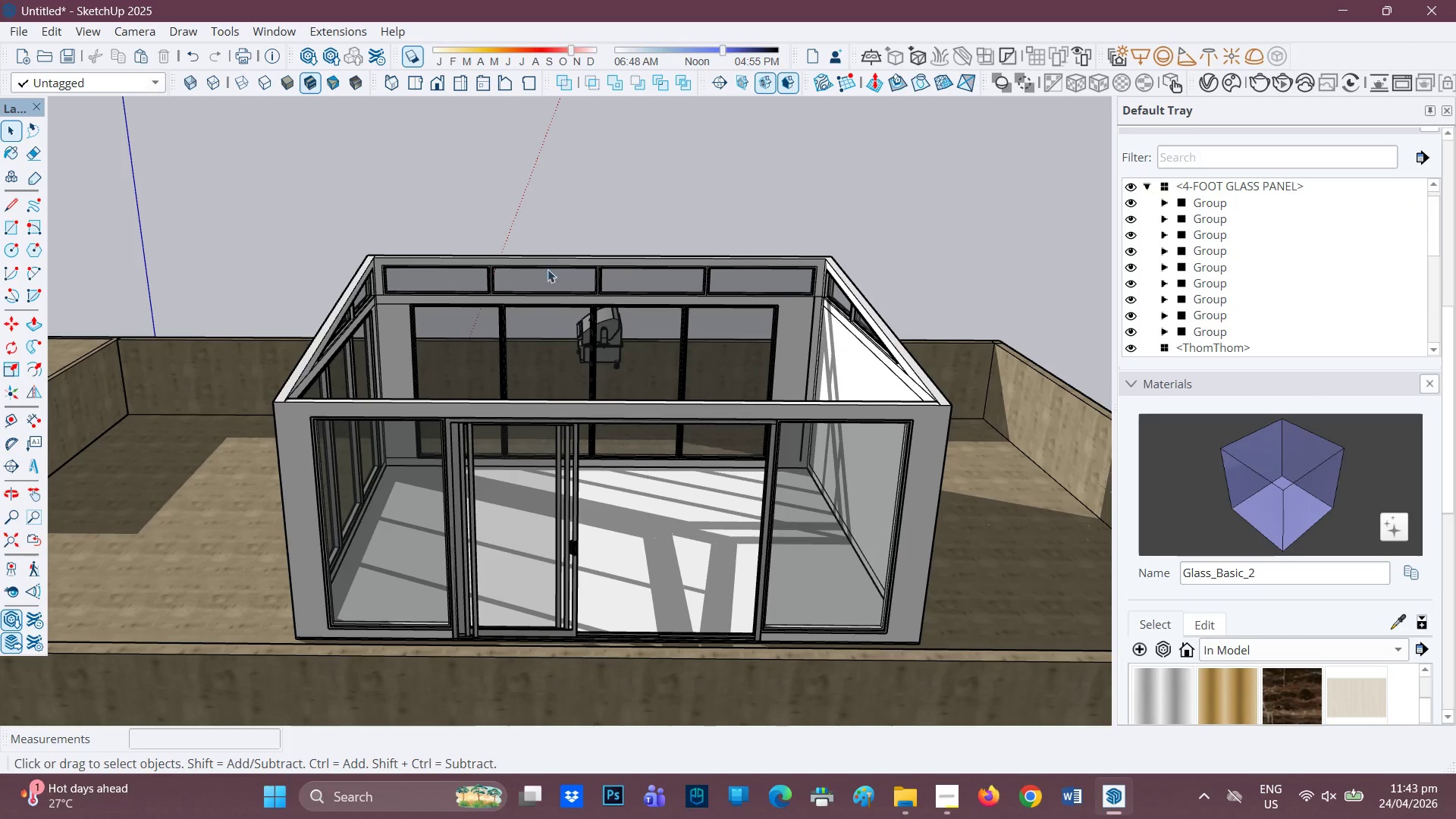 
scroll: coordinate [551, 324], scroll_direction: down, amount: 2.0
 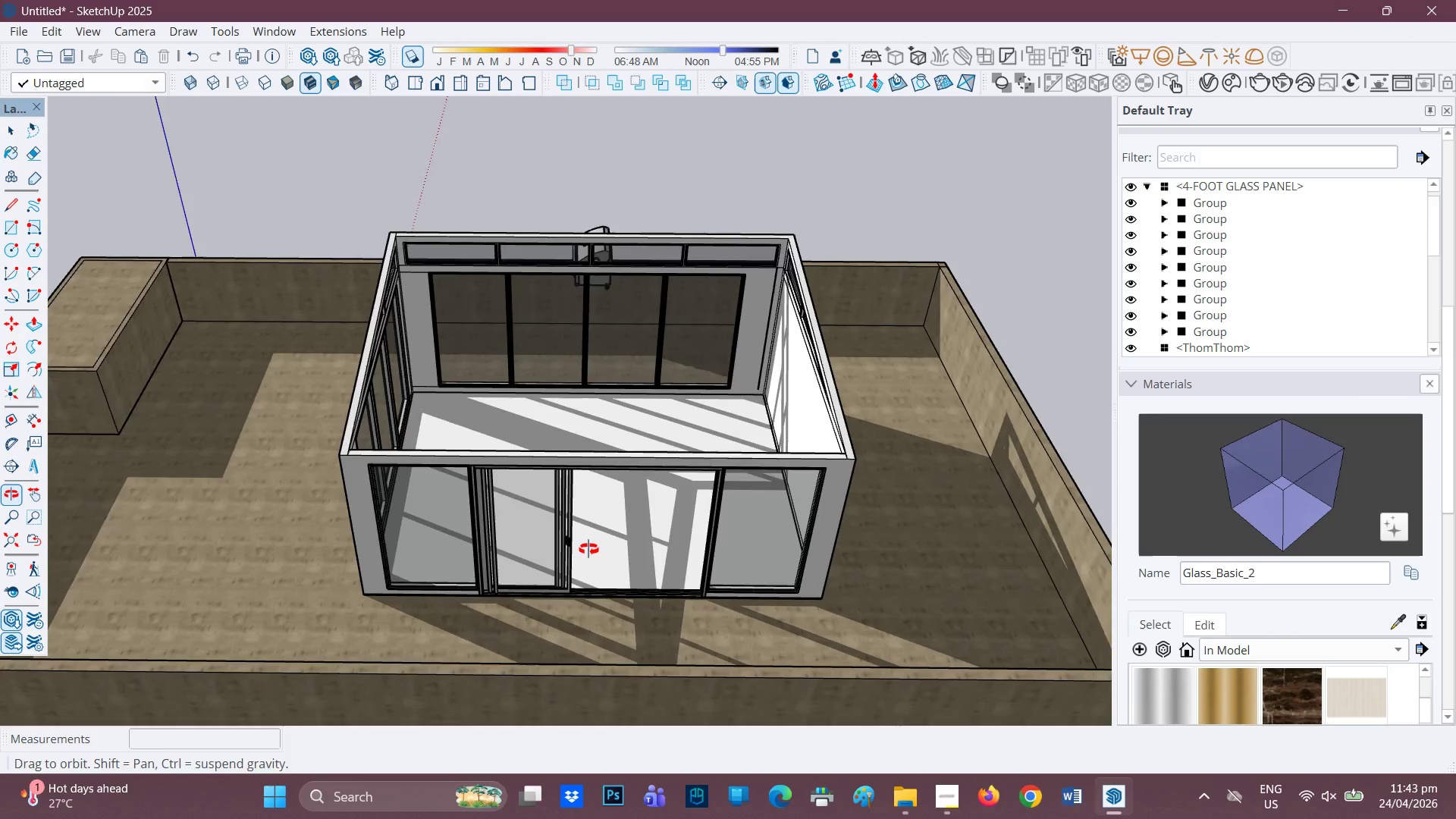 
scroll: coordinate [551, 535], scroll_direction: up, amount: 4.0
 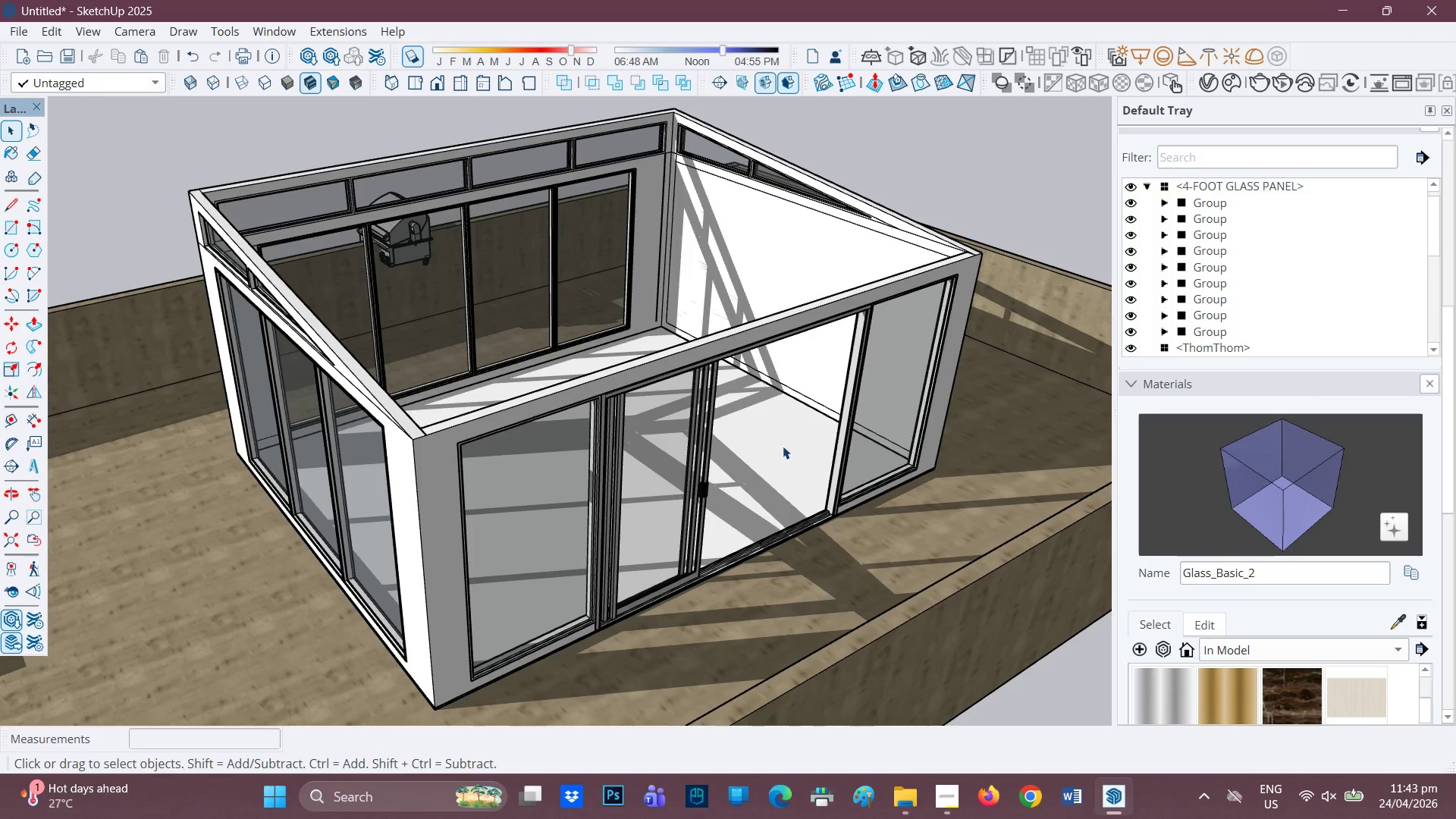 
wait(11.34)
 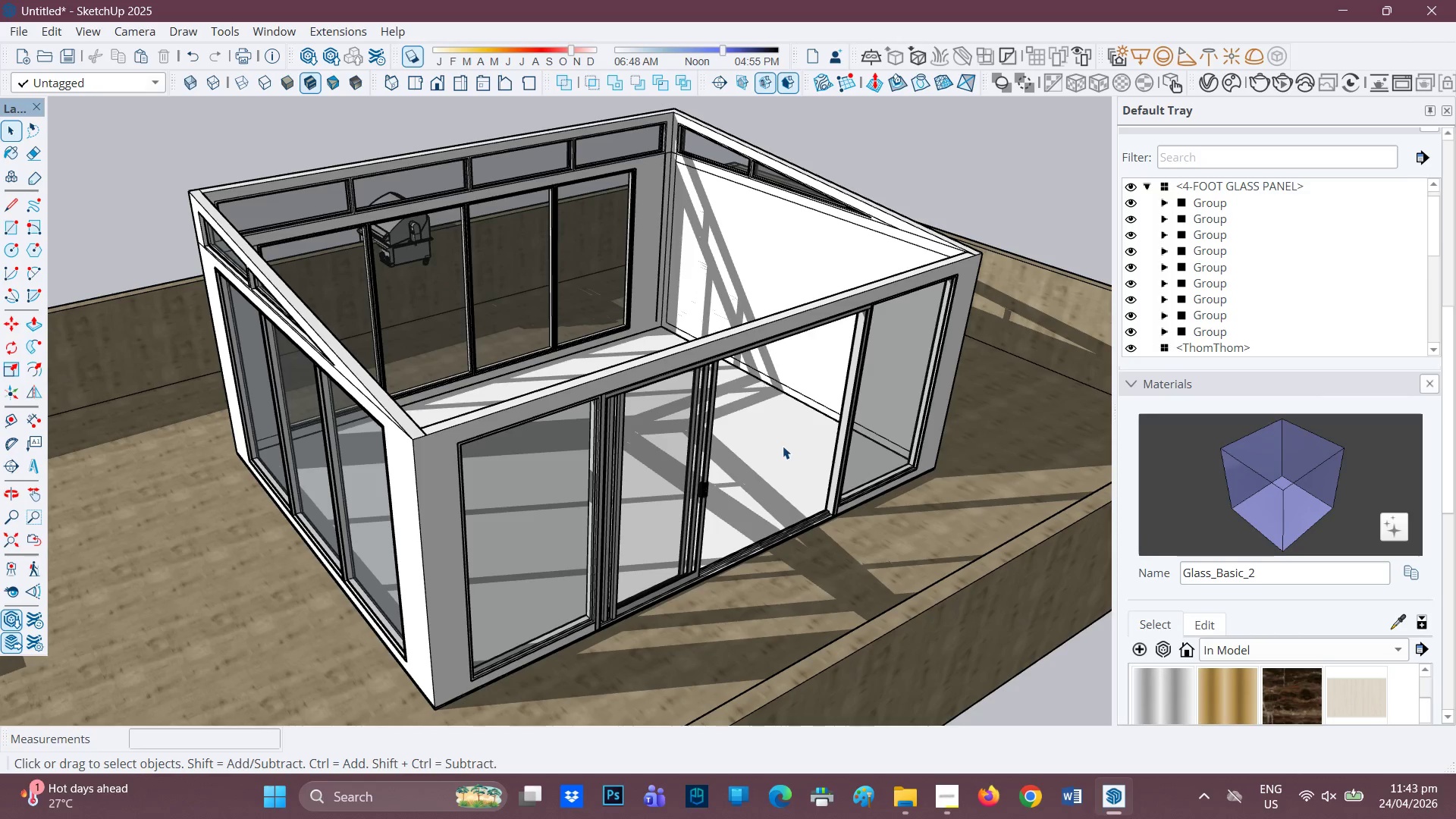 
scroll: coordinate [1223, 297], scroll_direction: down, amount: 5.0
 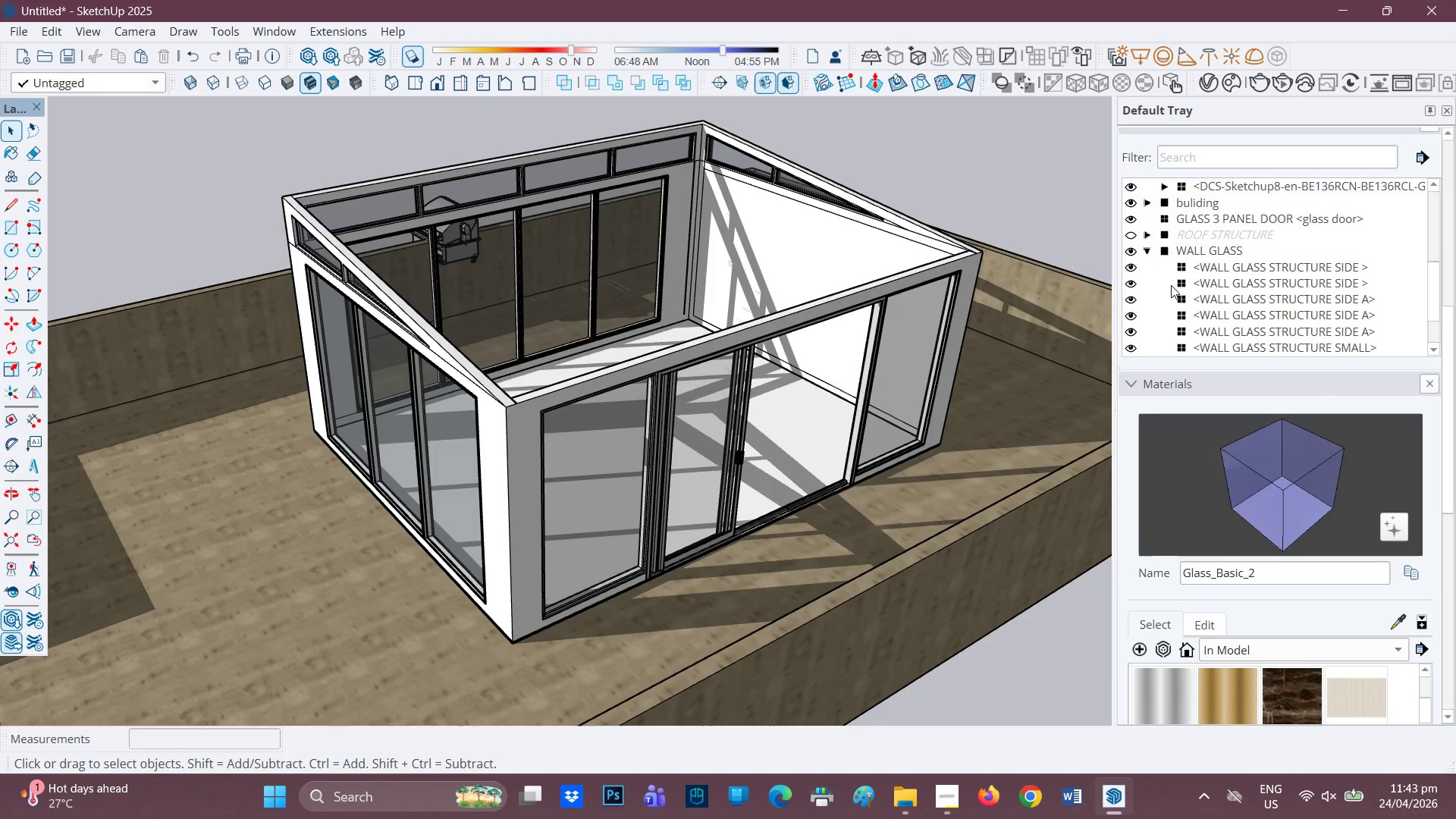 
scroll: coordinate [1171, 285], scroll_direction: up, amount: 1.0
 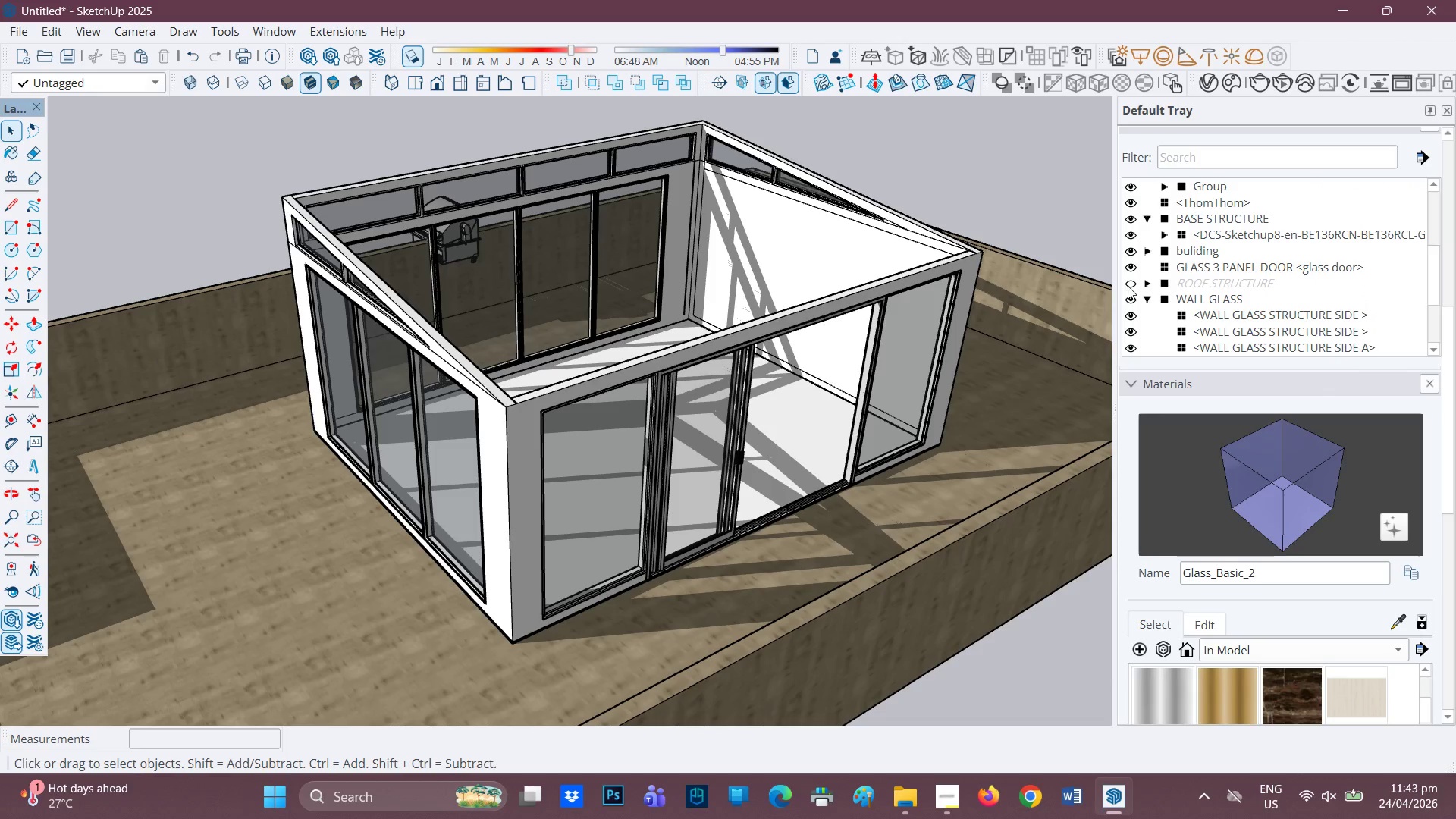 
left_click([1129, 286])
 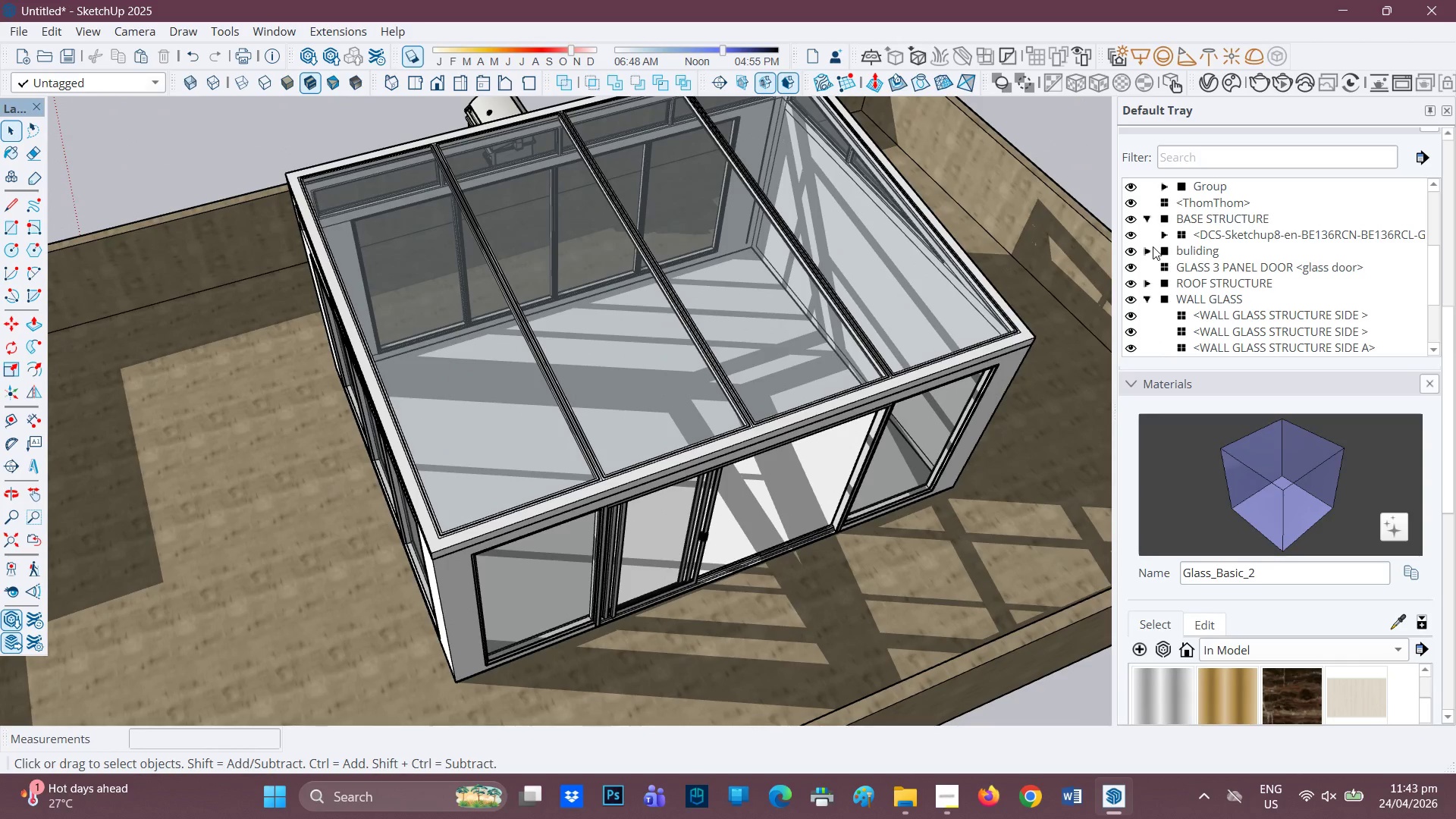 
wait(7.19)
 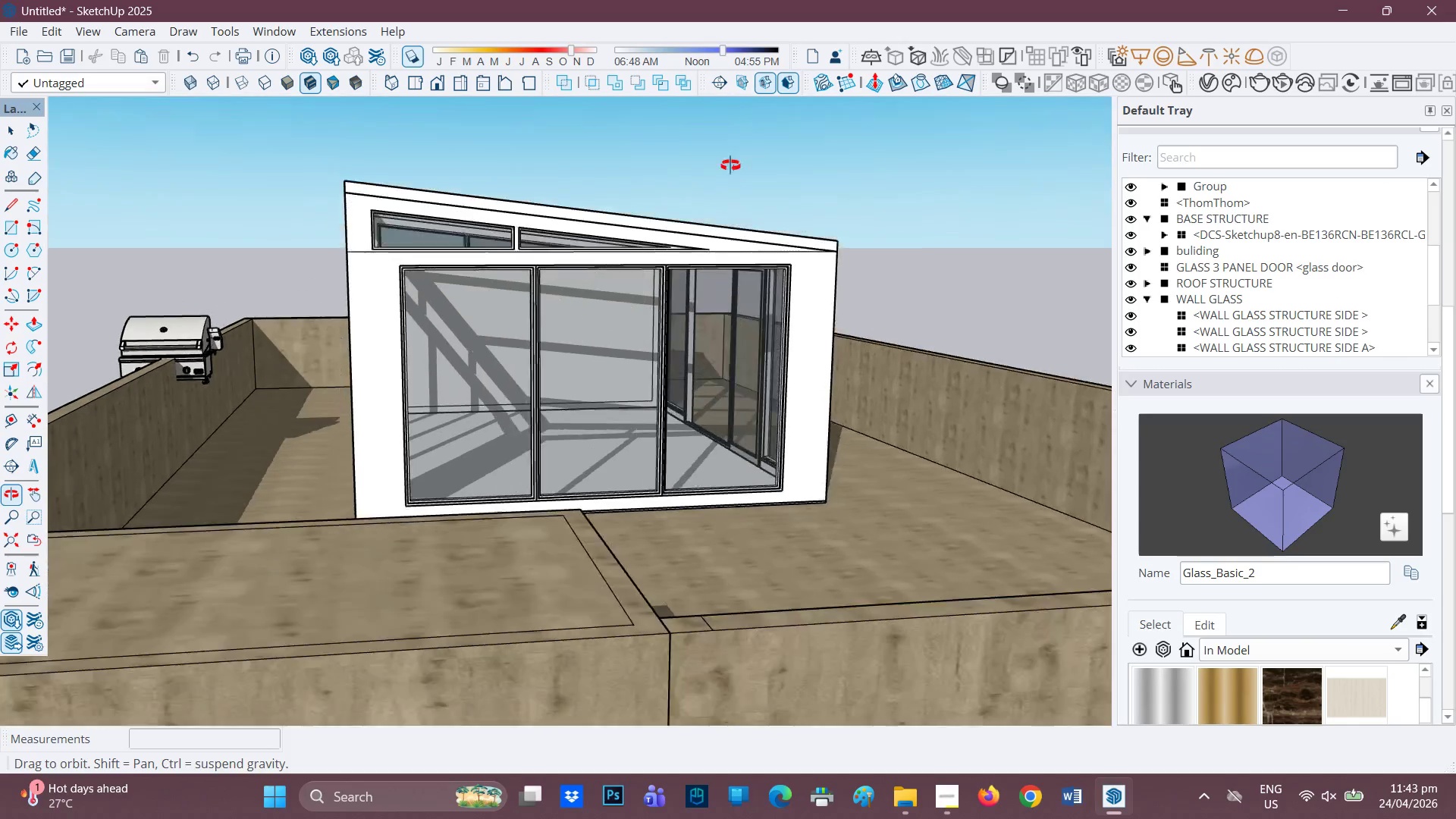 
left_click([1130, 281])
 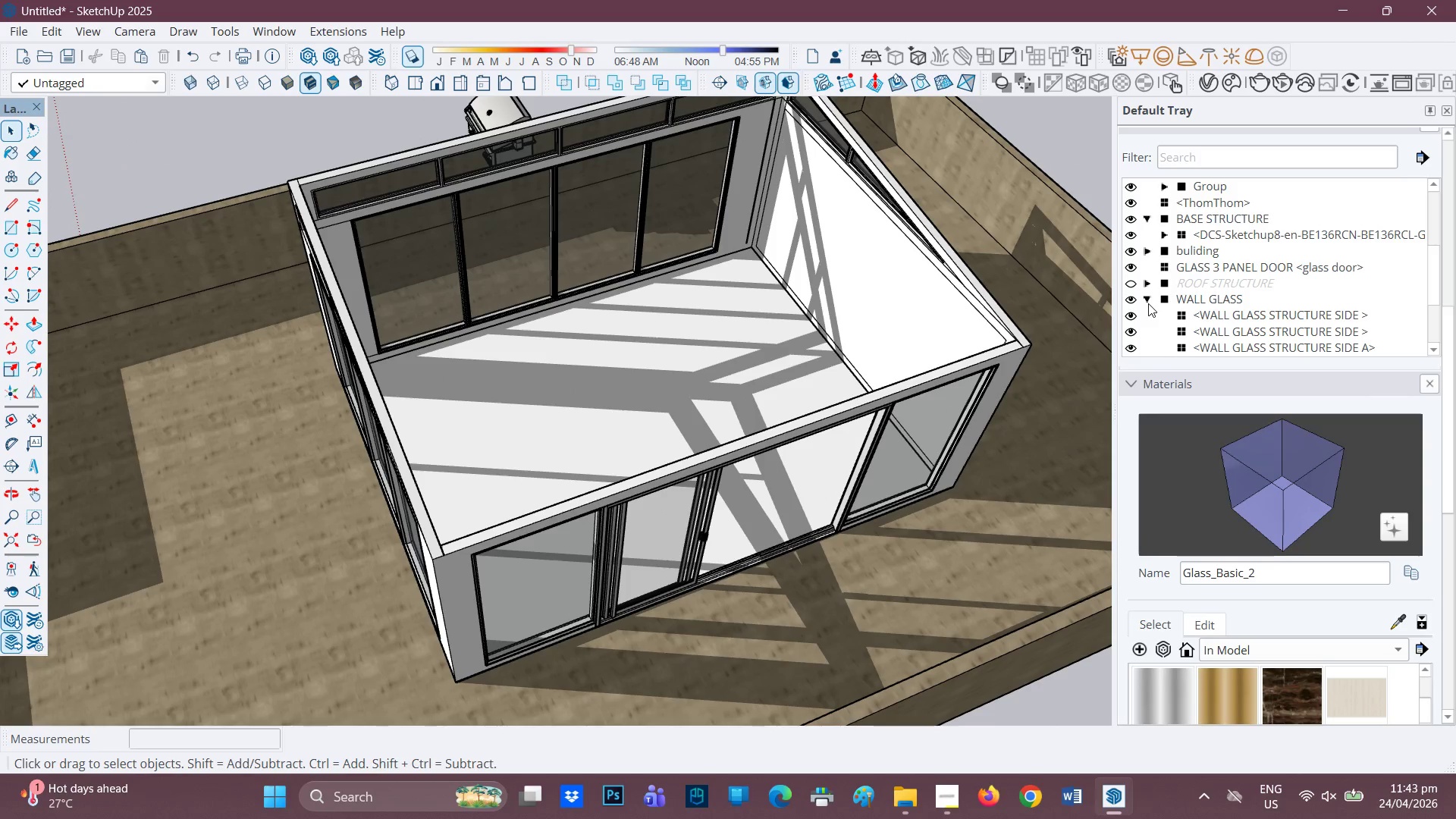 
left_click([1149, 301])
 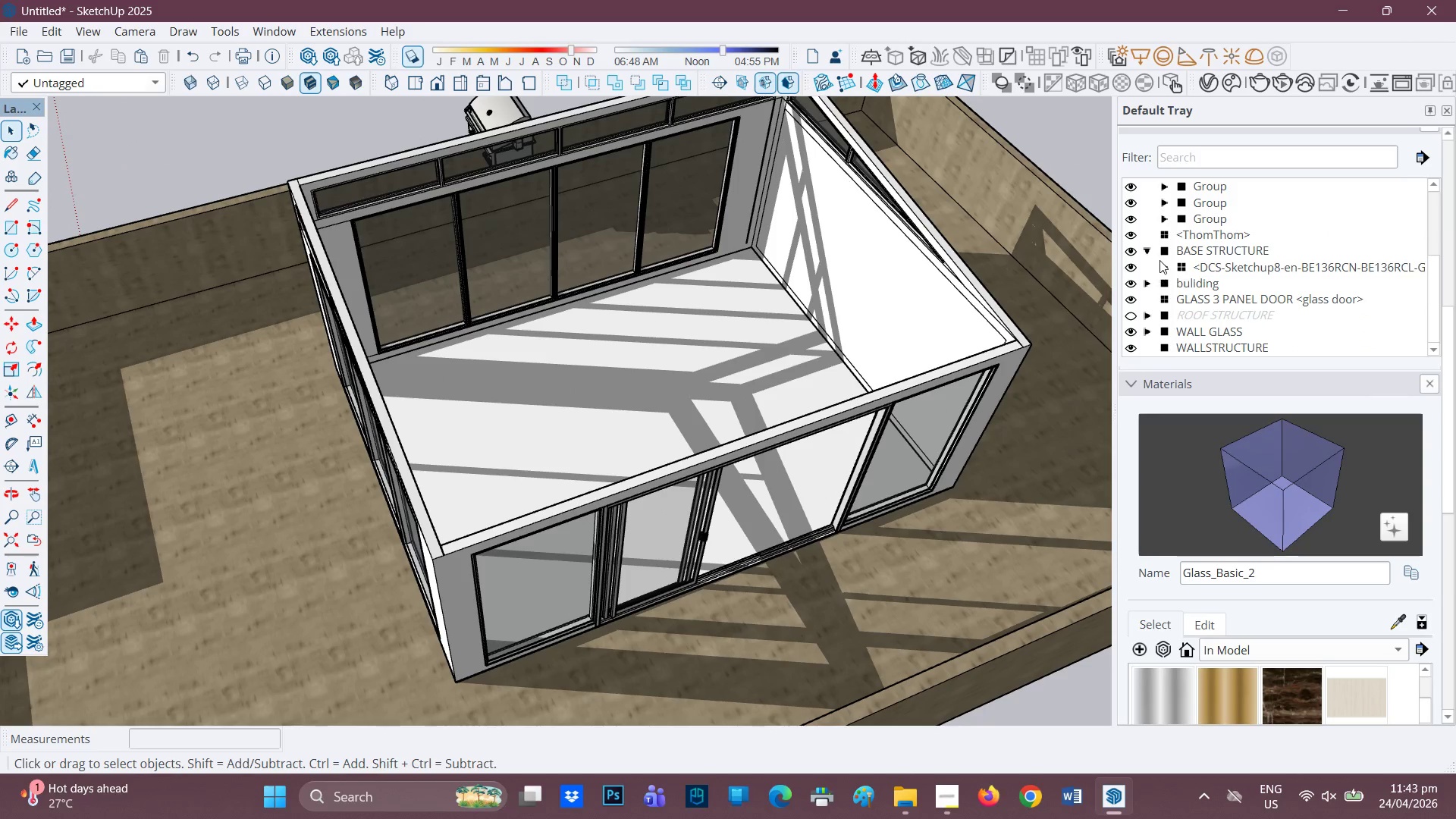 
left_click([1150, 249])
 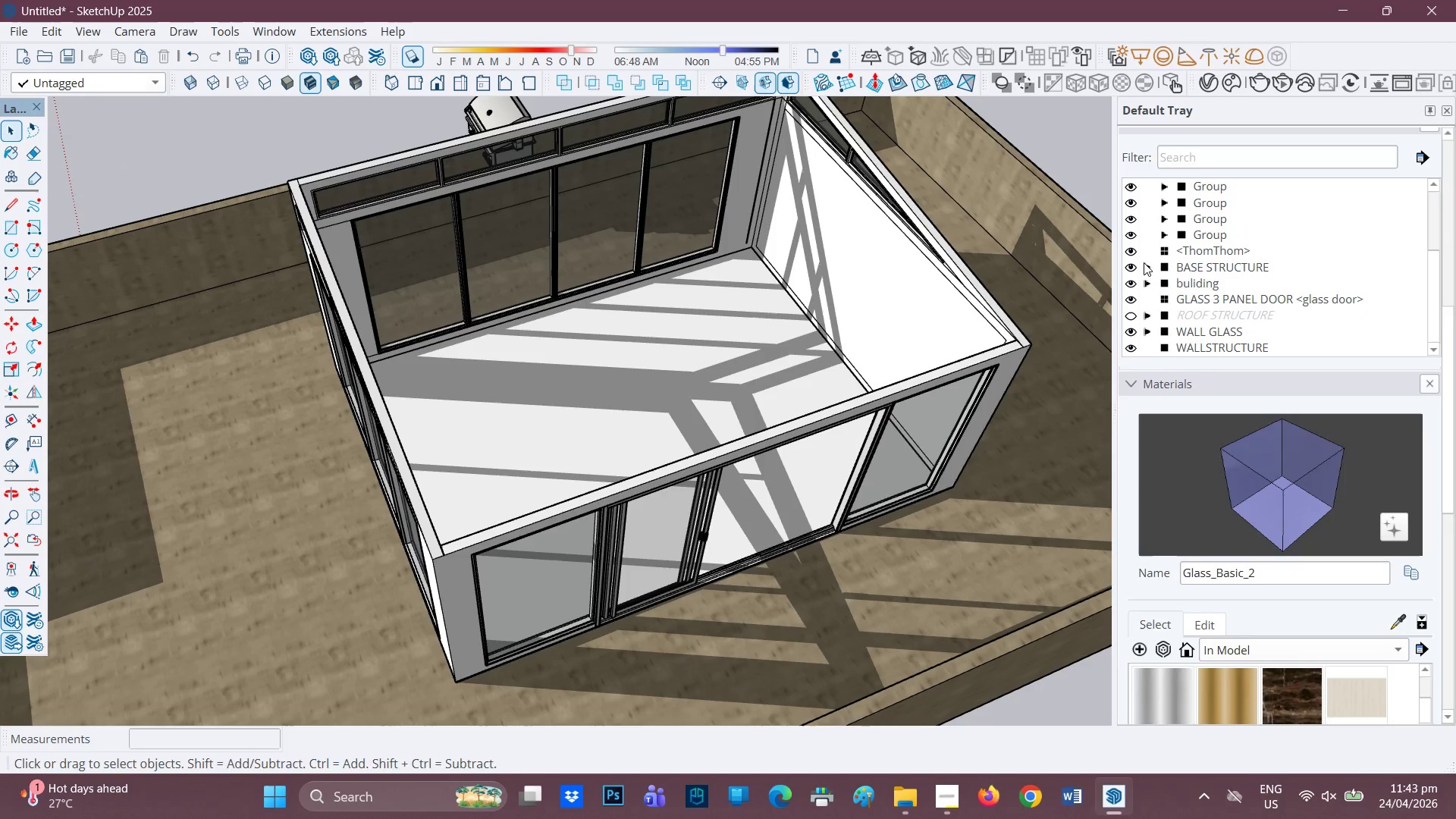 
scroll: coordinate [1144, 265], scroll_direction: down, amount: 1.0
 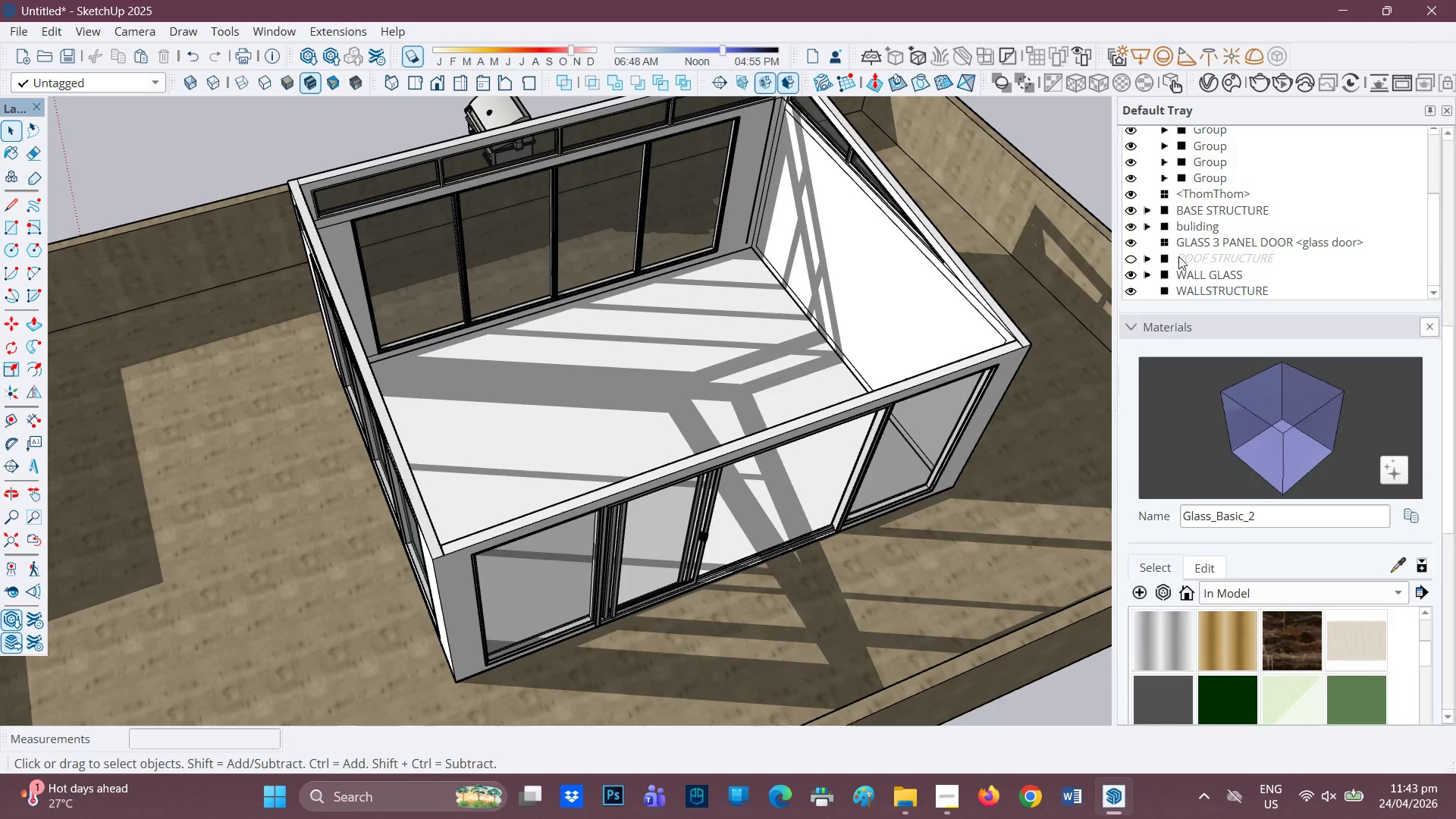 
scroll: coordinate [1156, 221], scroll_direction: up, amount: 4.0
 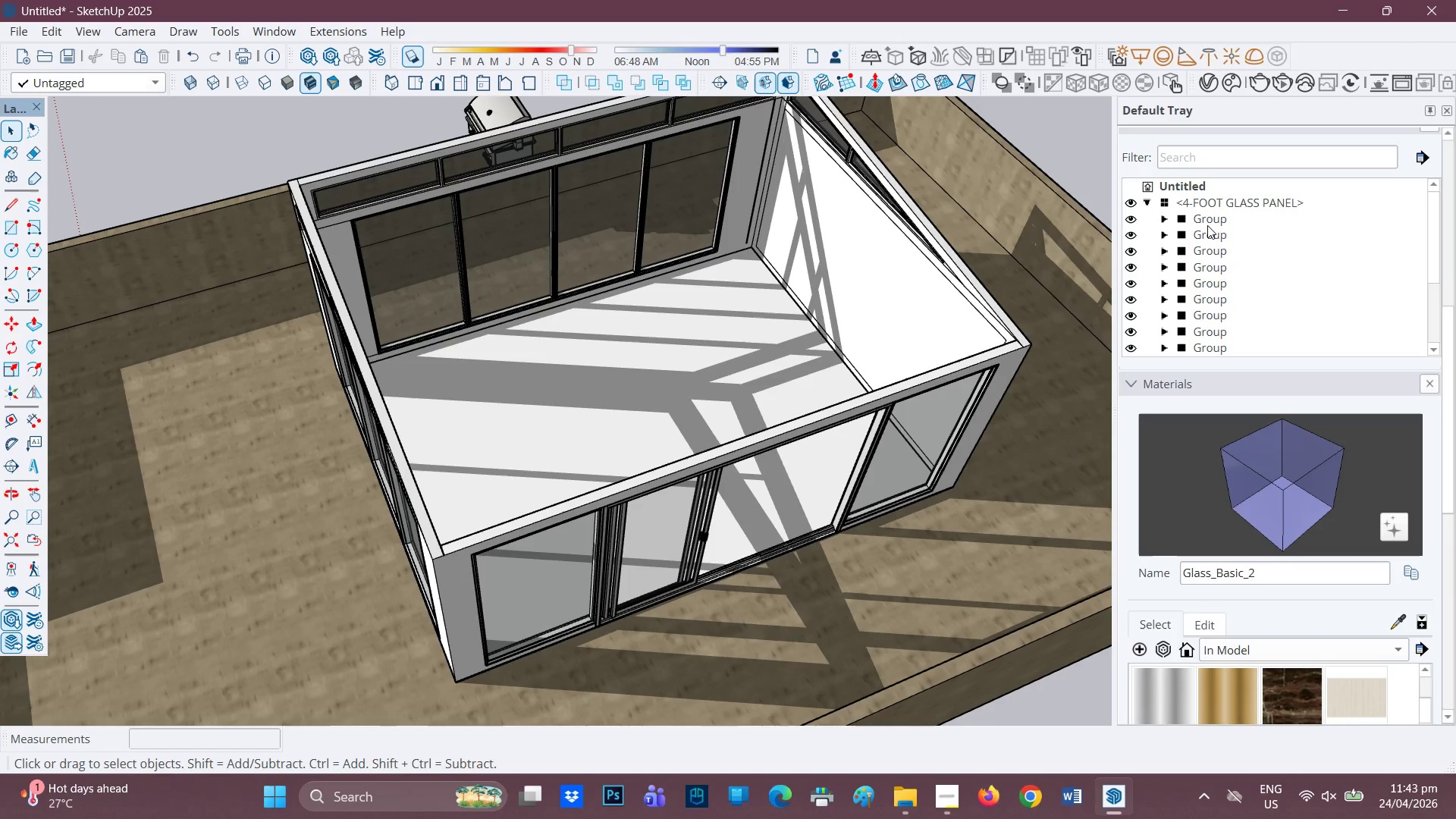 
left_click([1207, 225])
 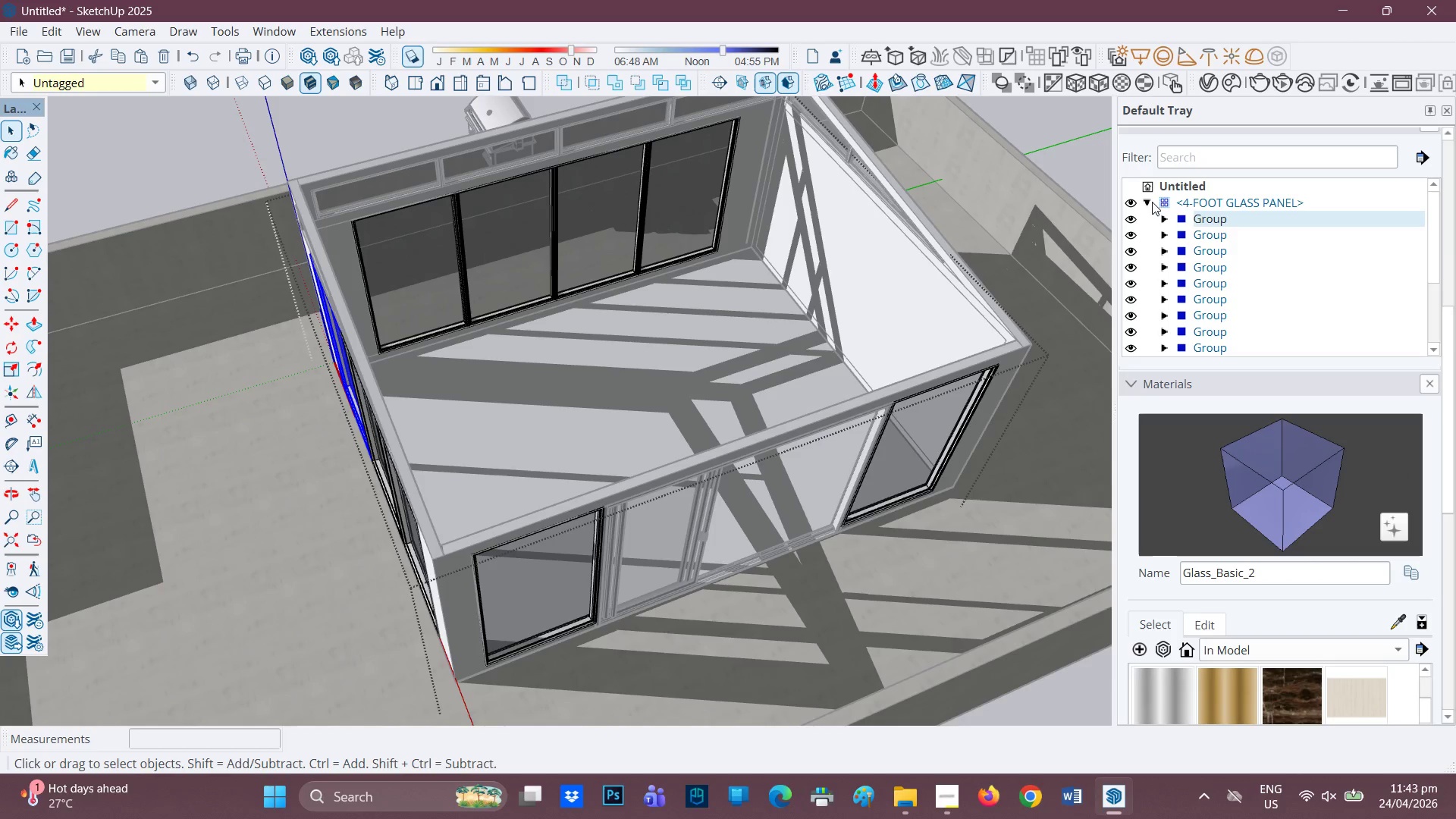 
left_click([1150, 202])
 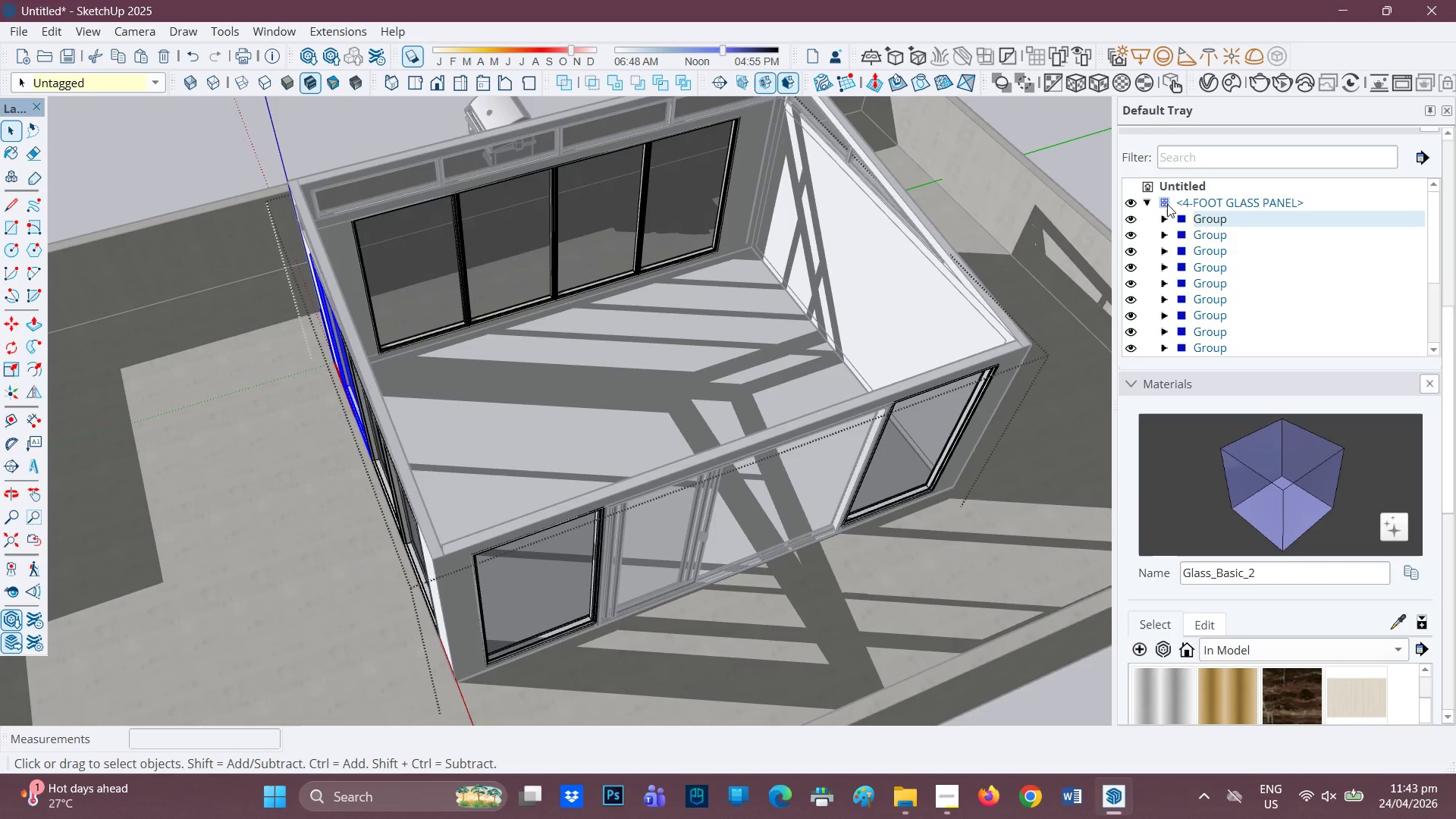 
left_click([1161, 202])
 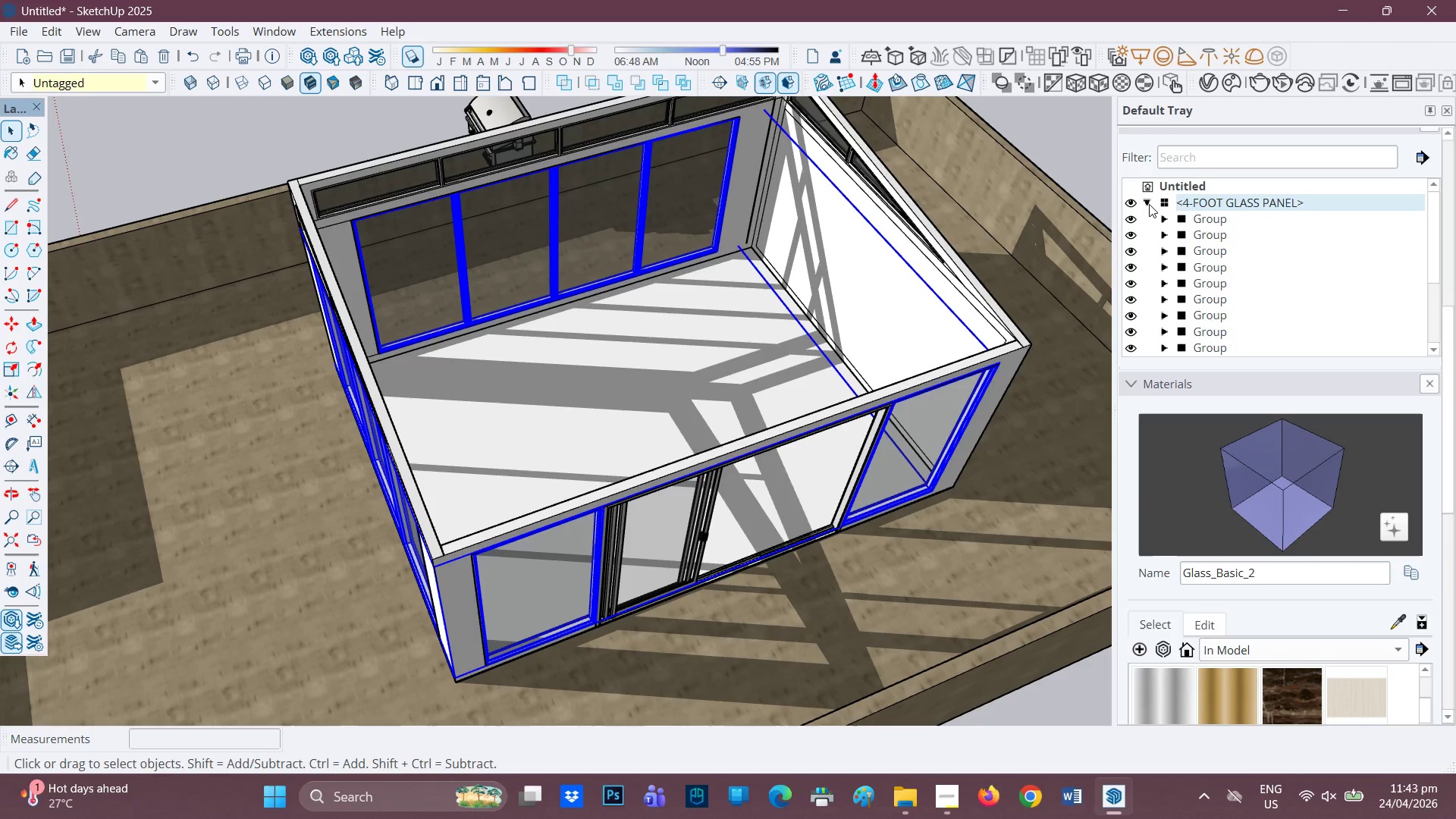 
left_click([1148, 204])
 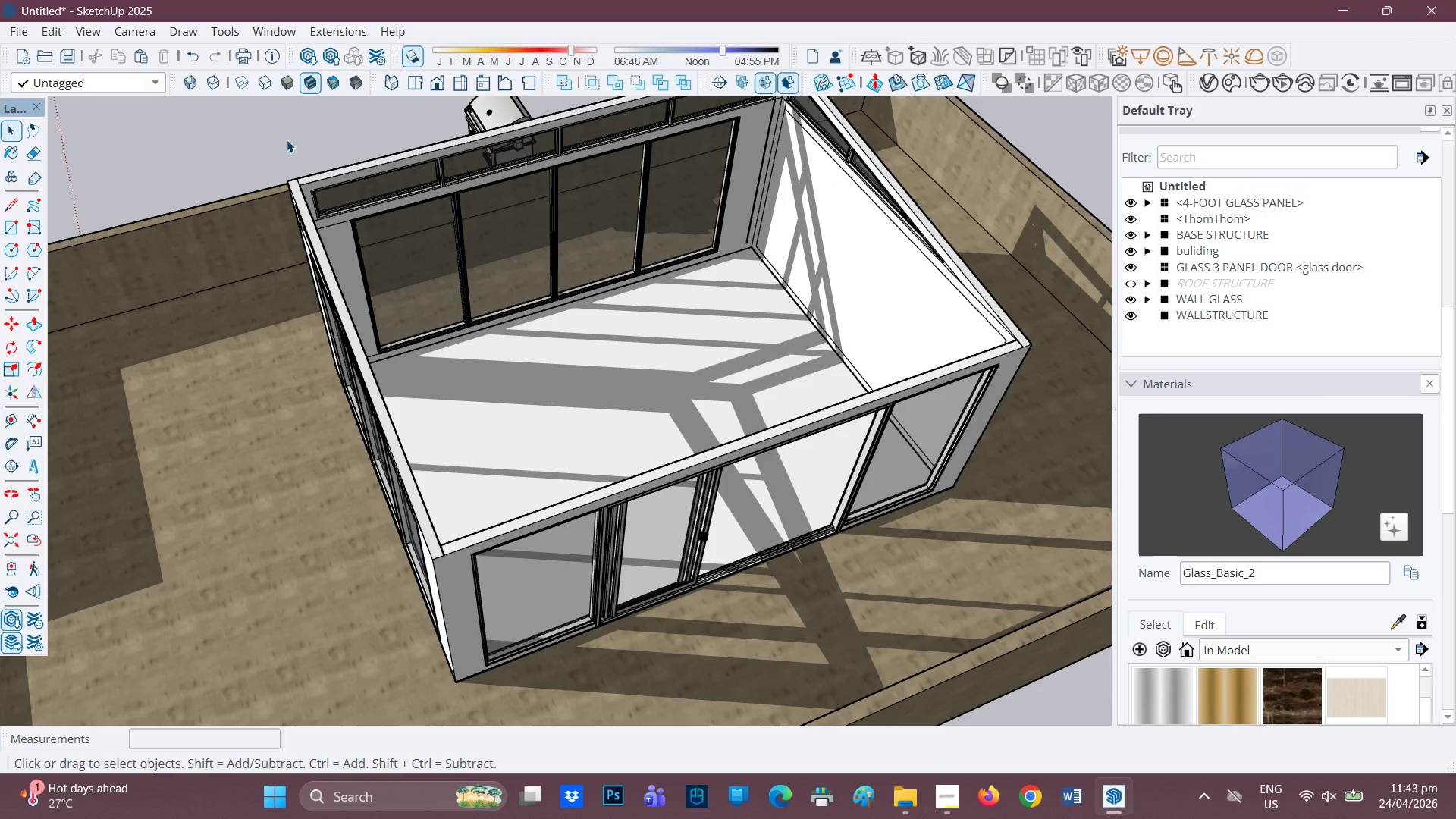 
key(H)
 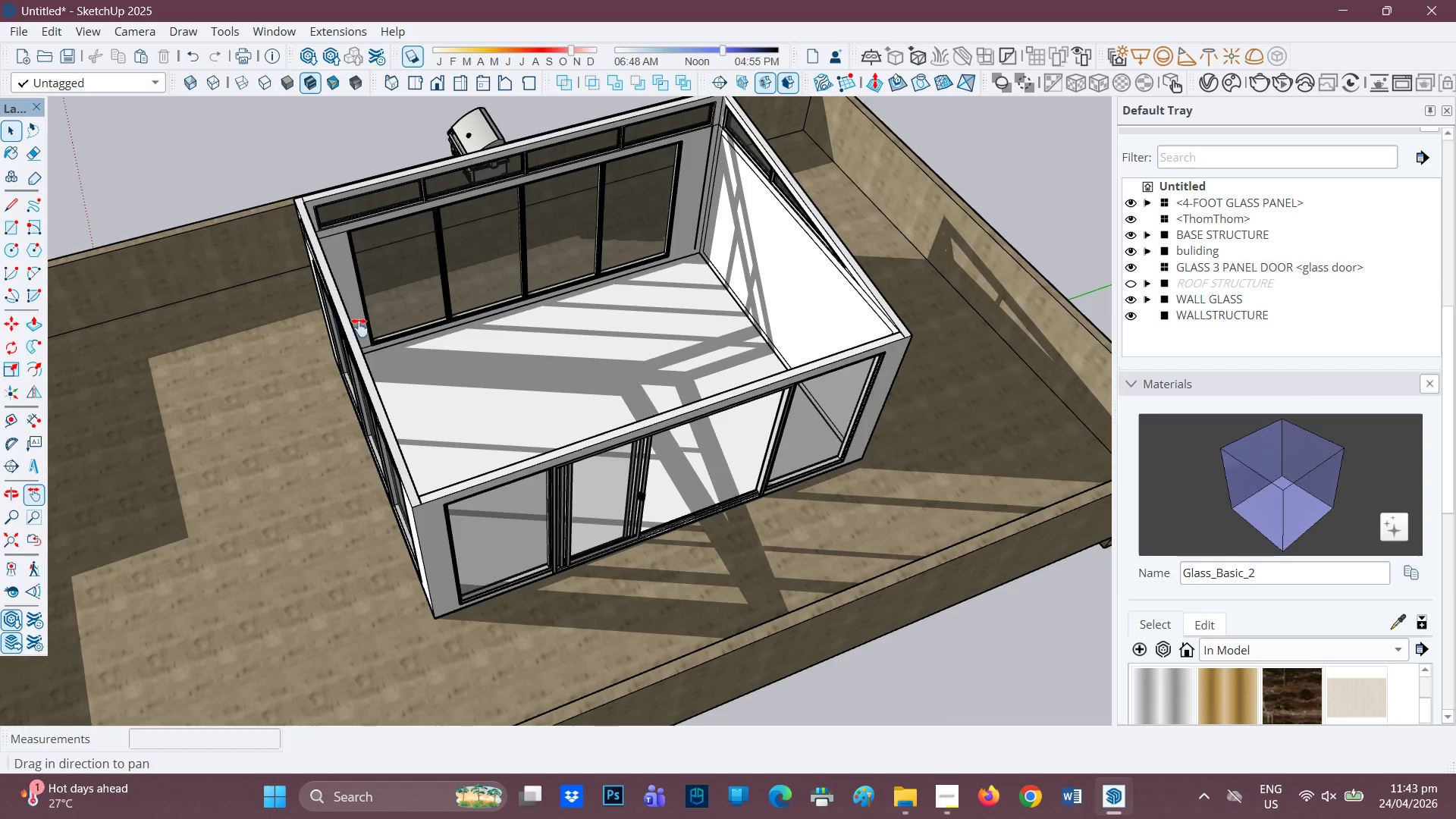 
left_click_drag(start_coordinate=[339, 313], to_coordinate=[463, 357])
 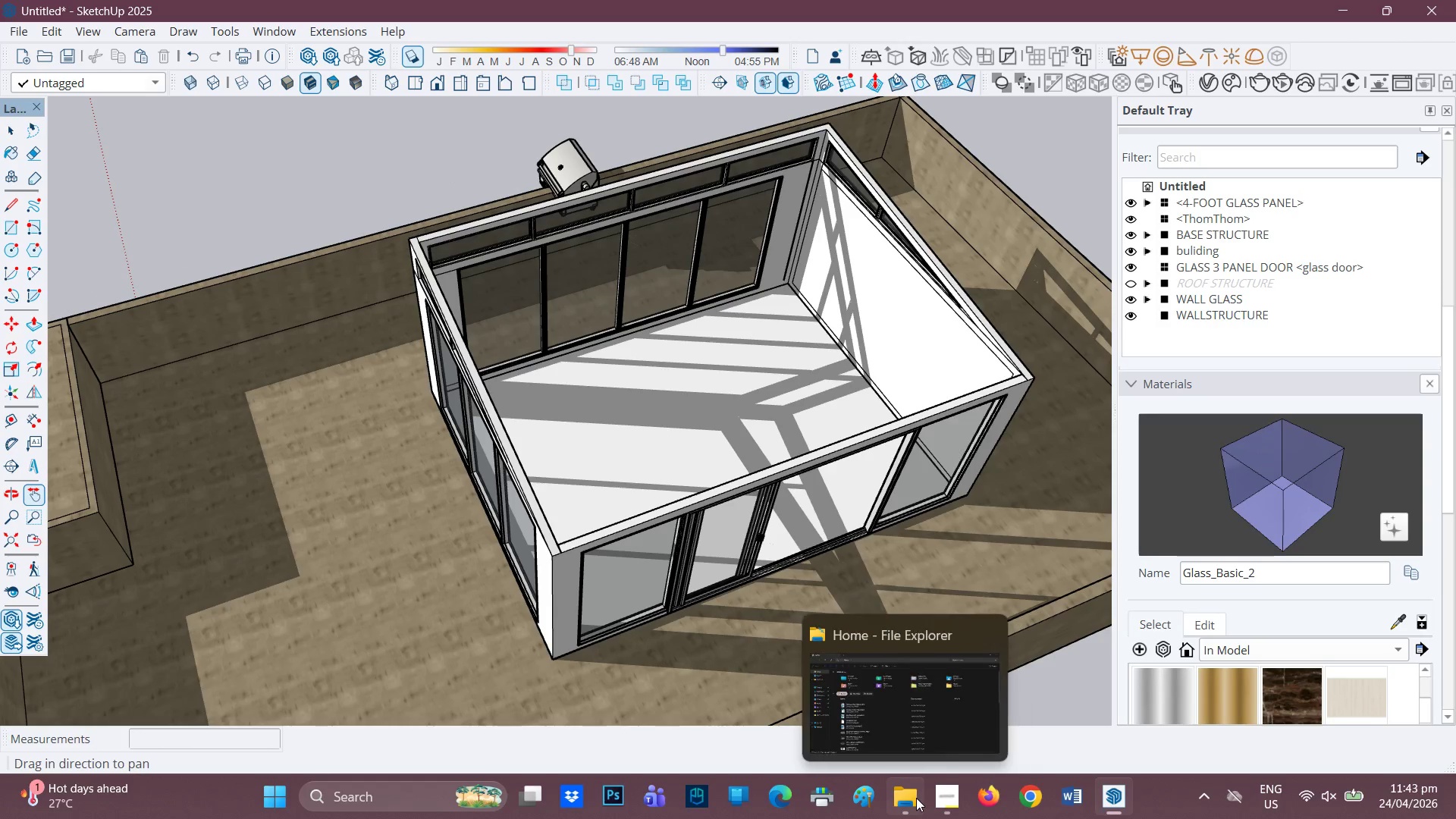 
scroll: coordinate [329, 301], scroll_direction: down, amount: 2.0
 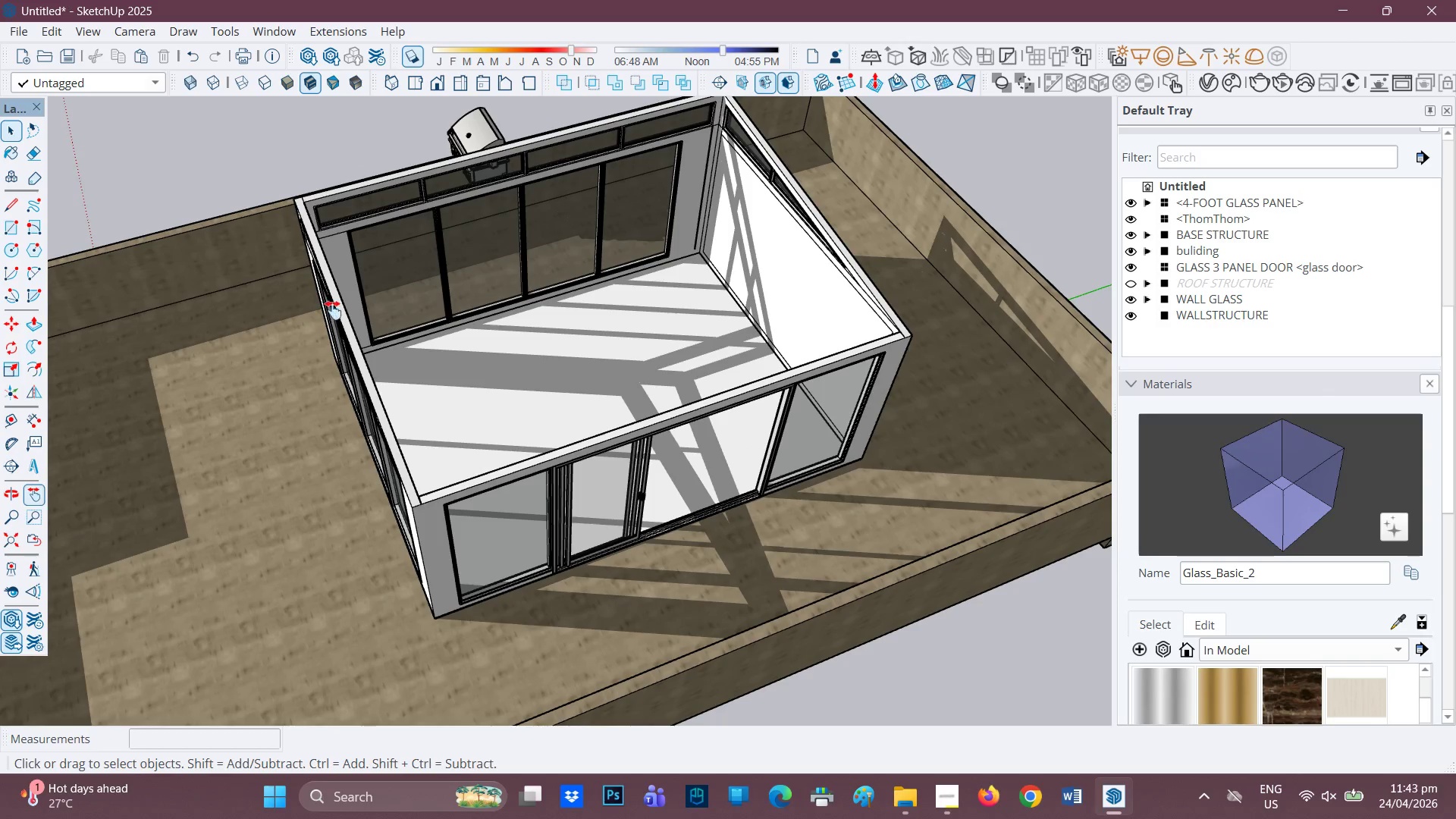 
left_click([937, 797])